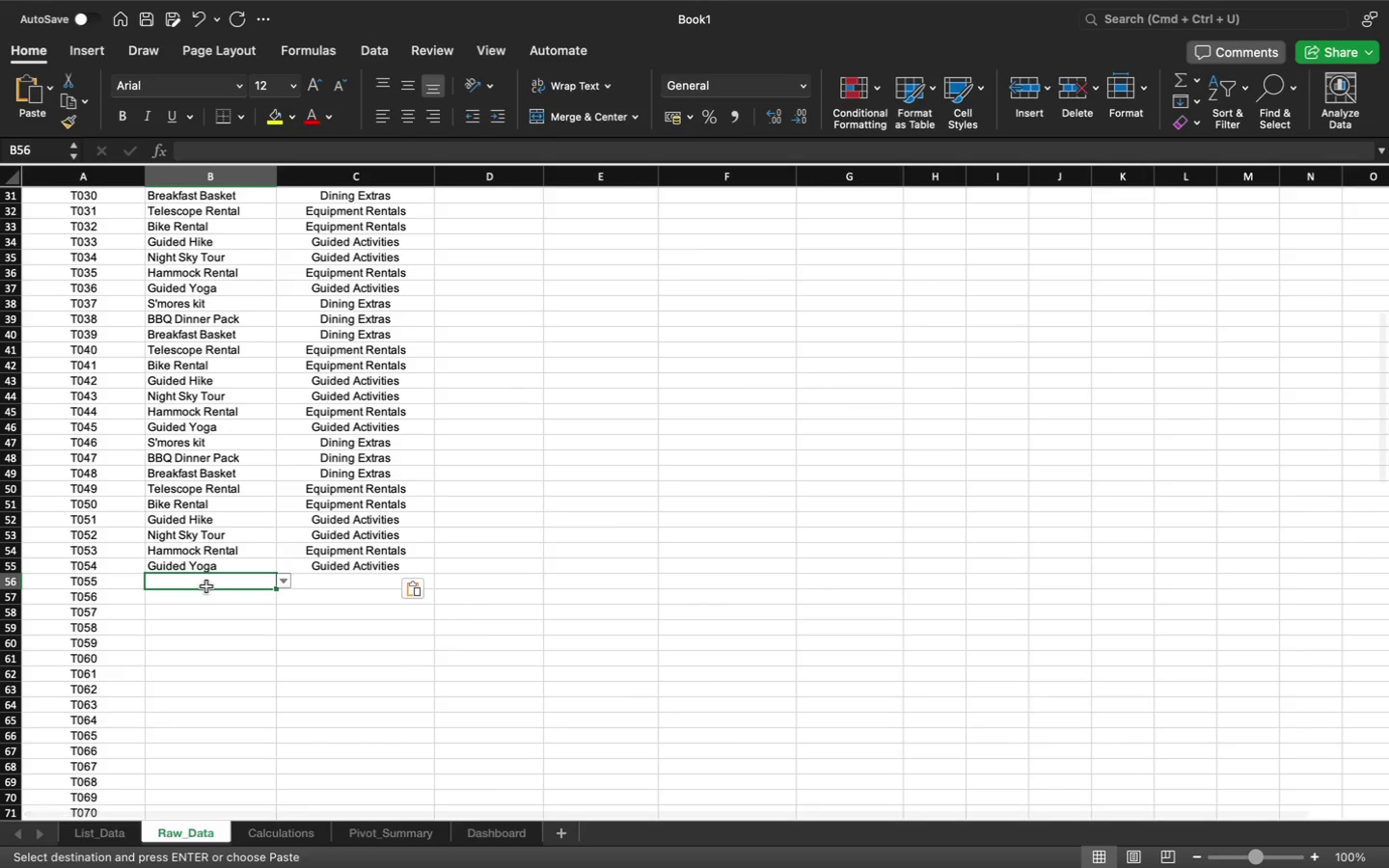 
key(Meta+CommandLeft)
 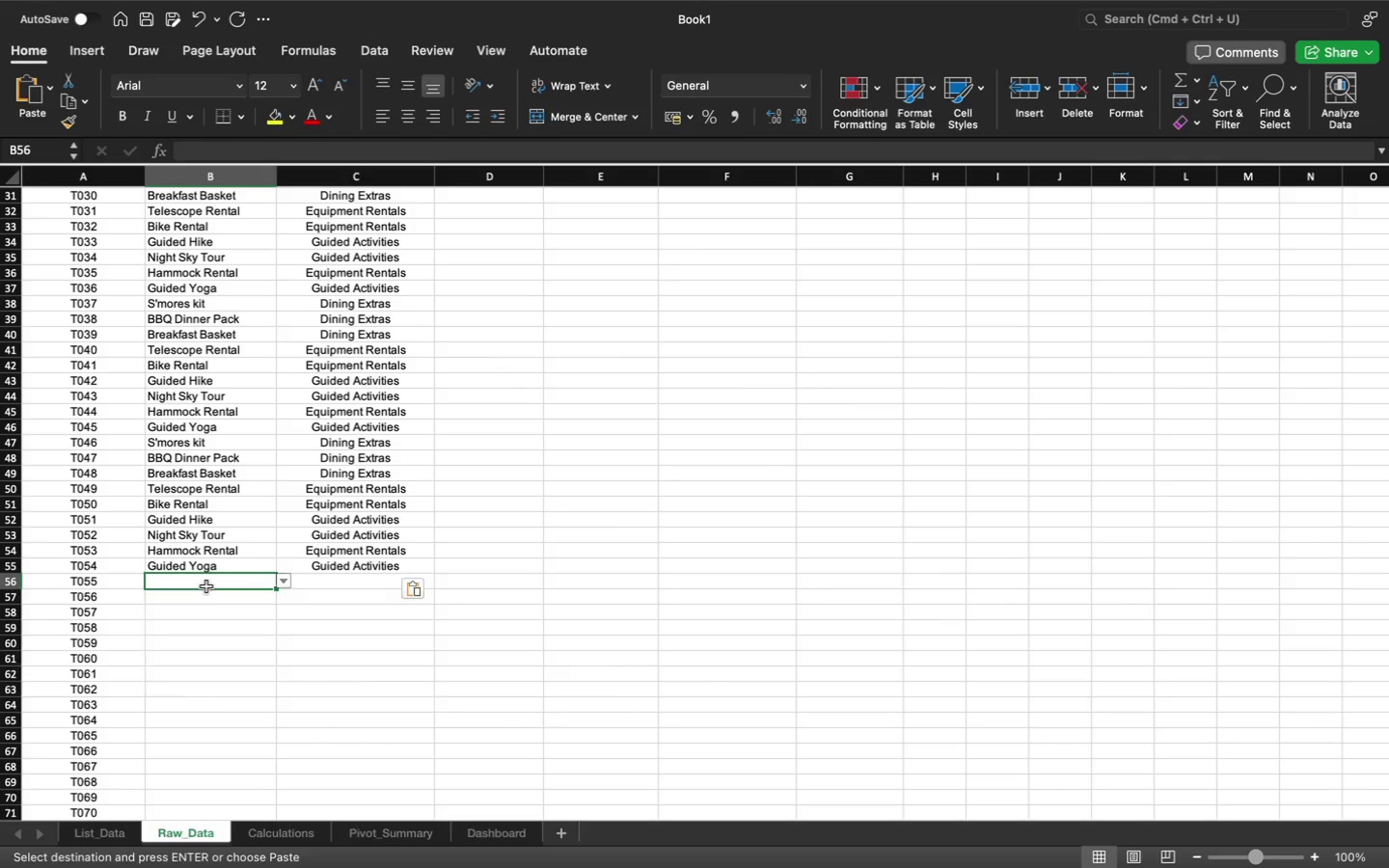 
key(Meta+V)
 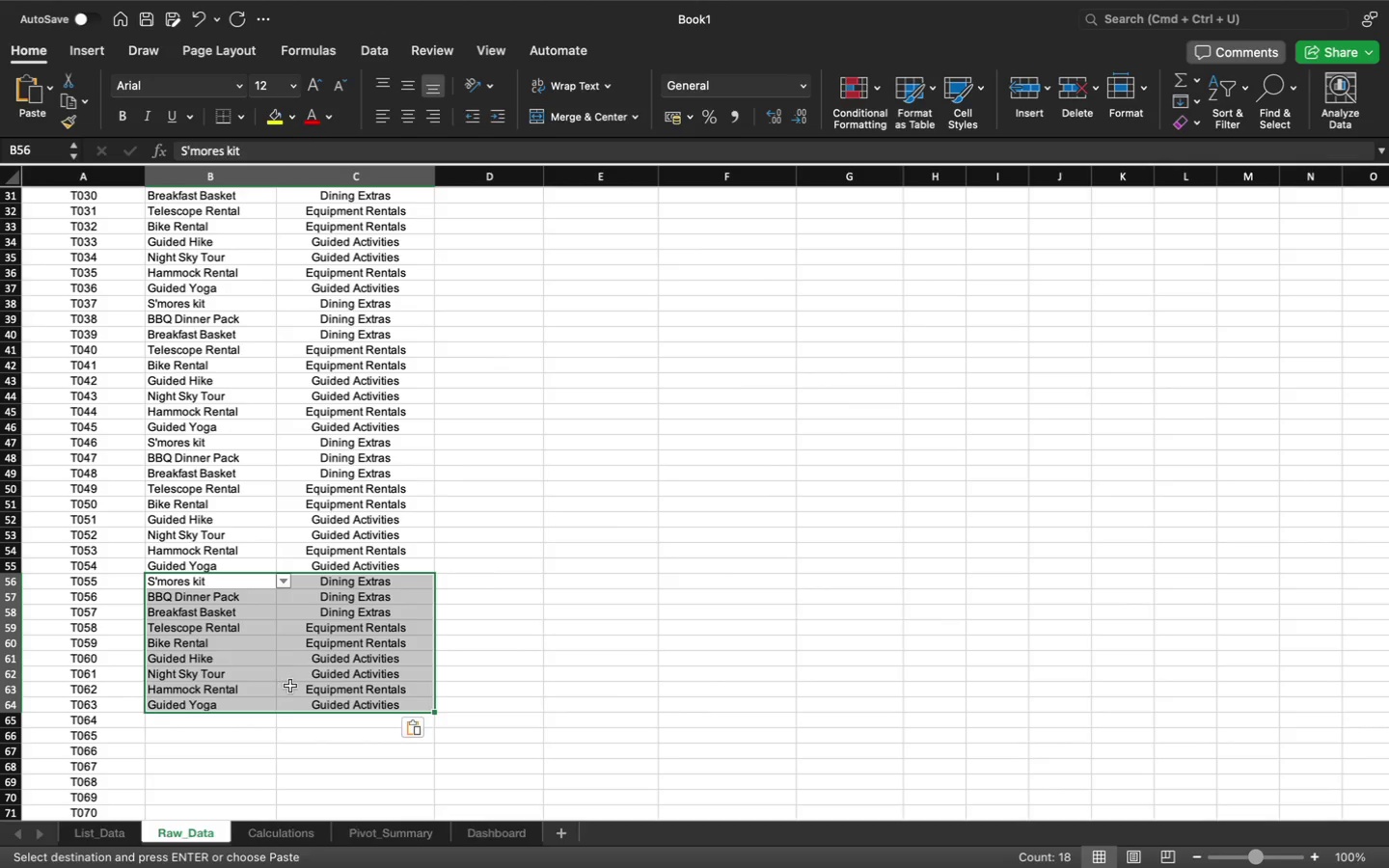 
scroll: coordinate [290, 686], scroll_direction: down, amount: 37.0
 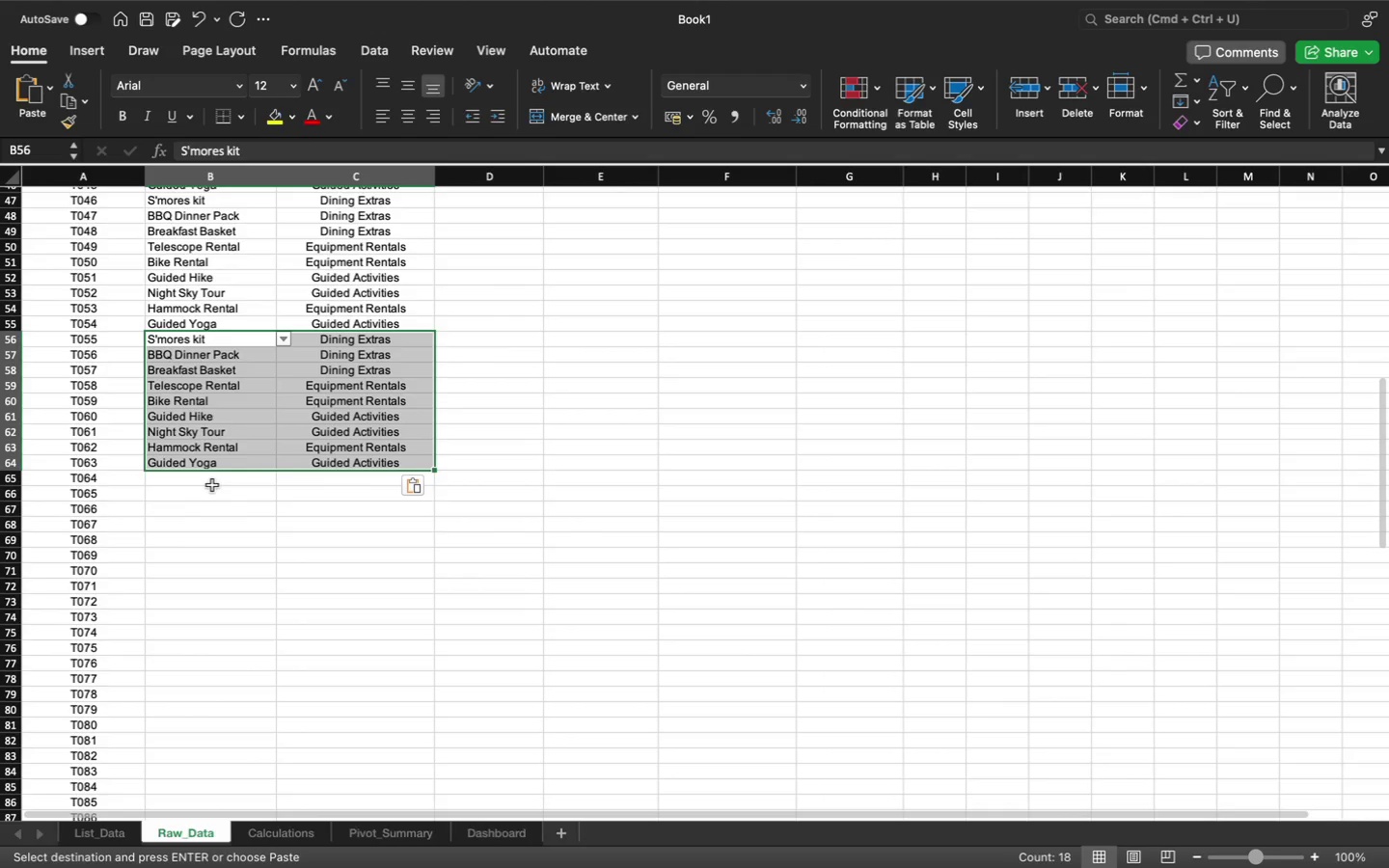 
left_click([212, 485])
 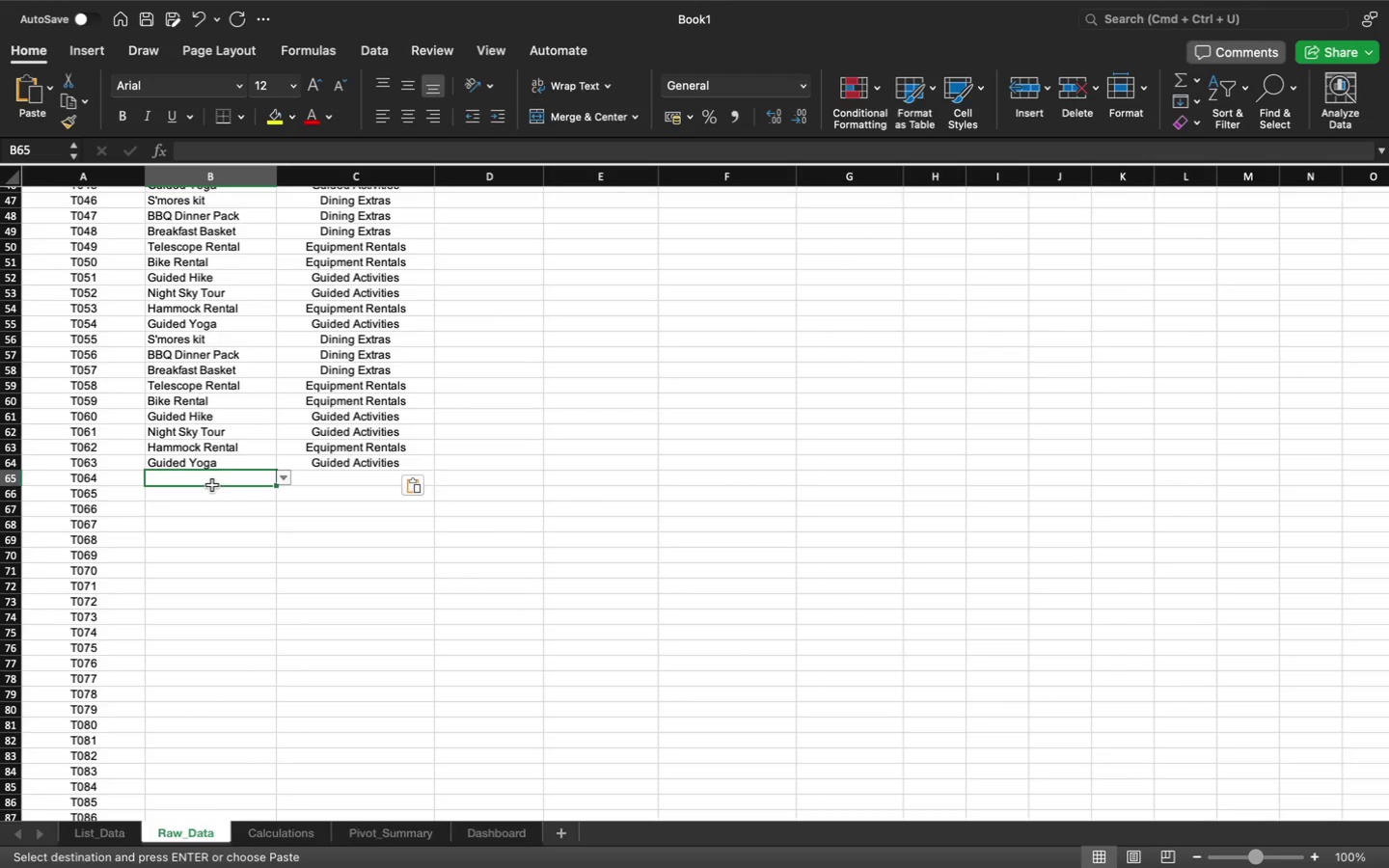 
key(Meta+CommandLeft)
 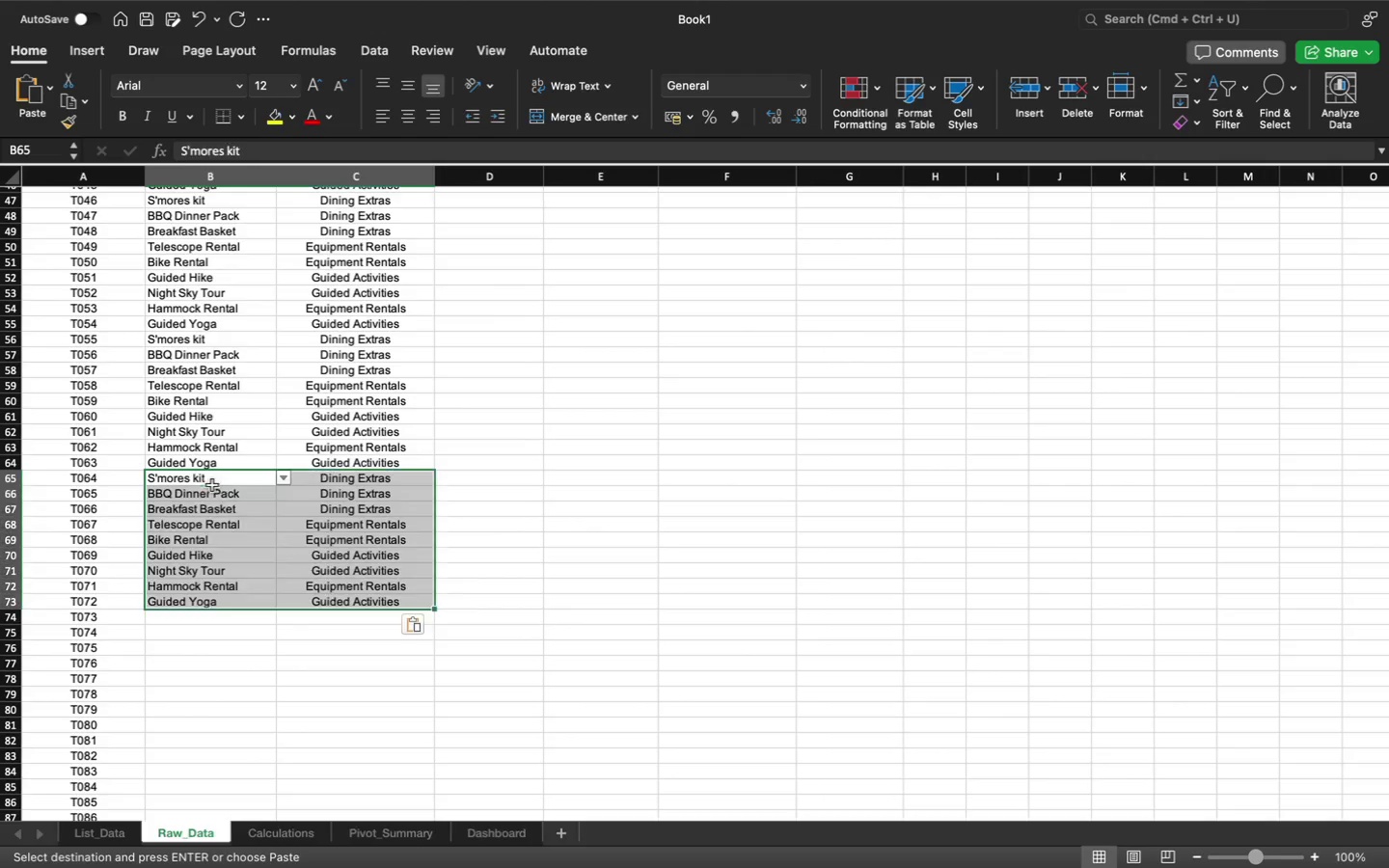 
key(Meta+V)
 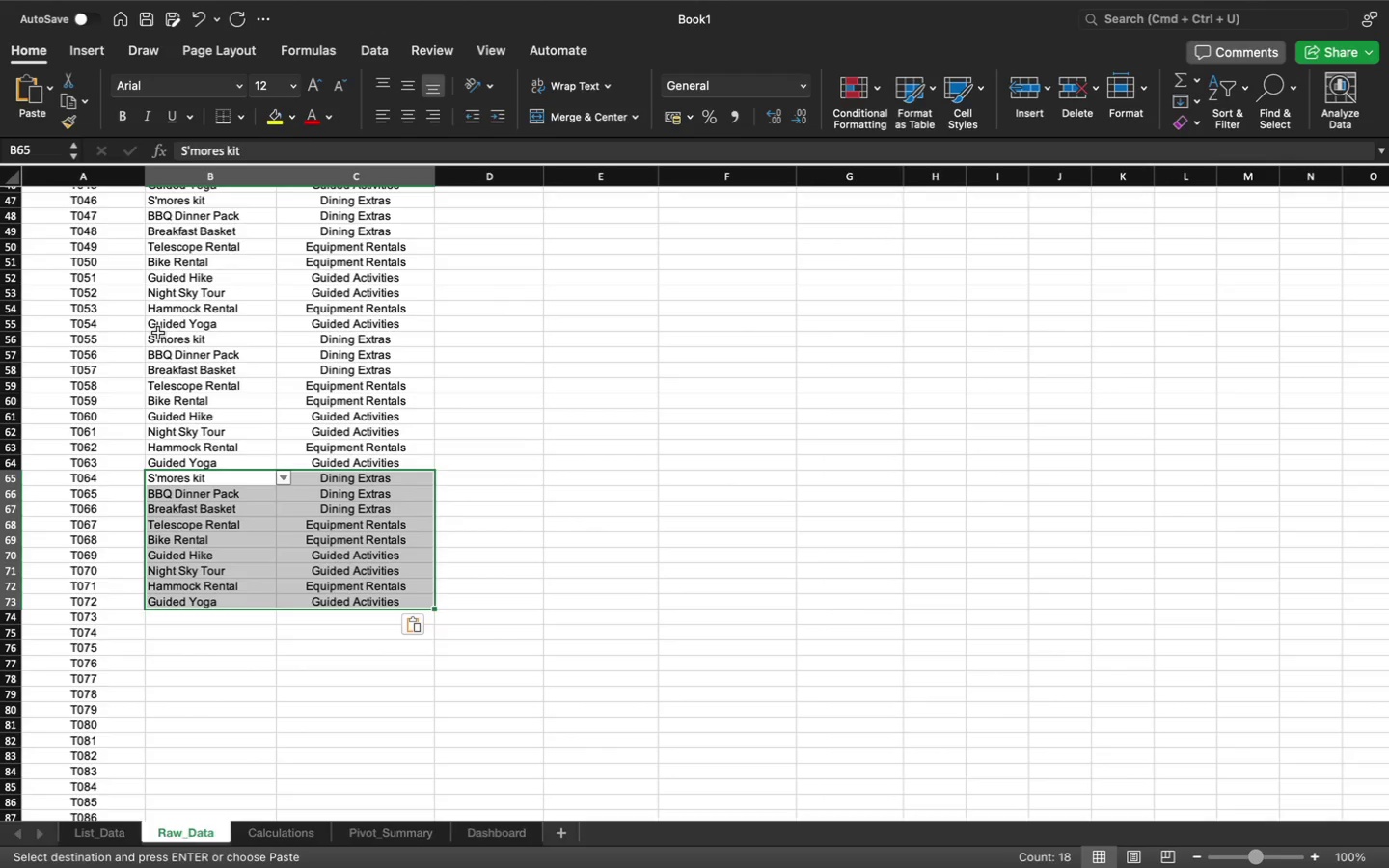 
left_click_drag(start_coordinate=[155, 339], to_coordinate=[365, 601])
 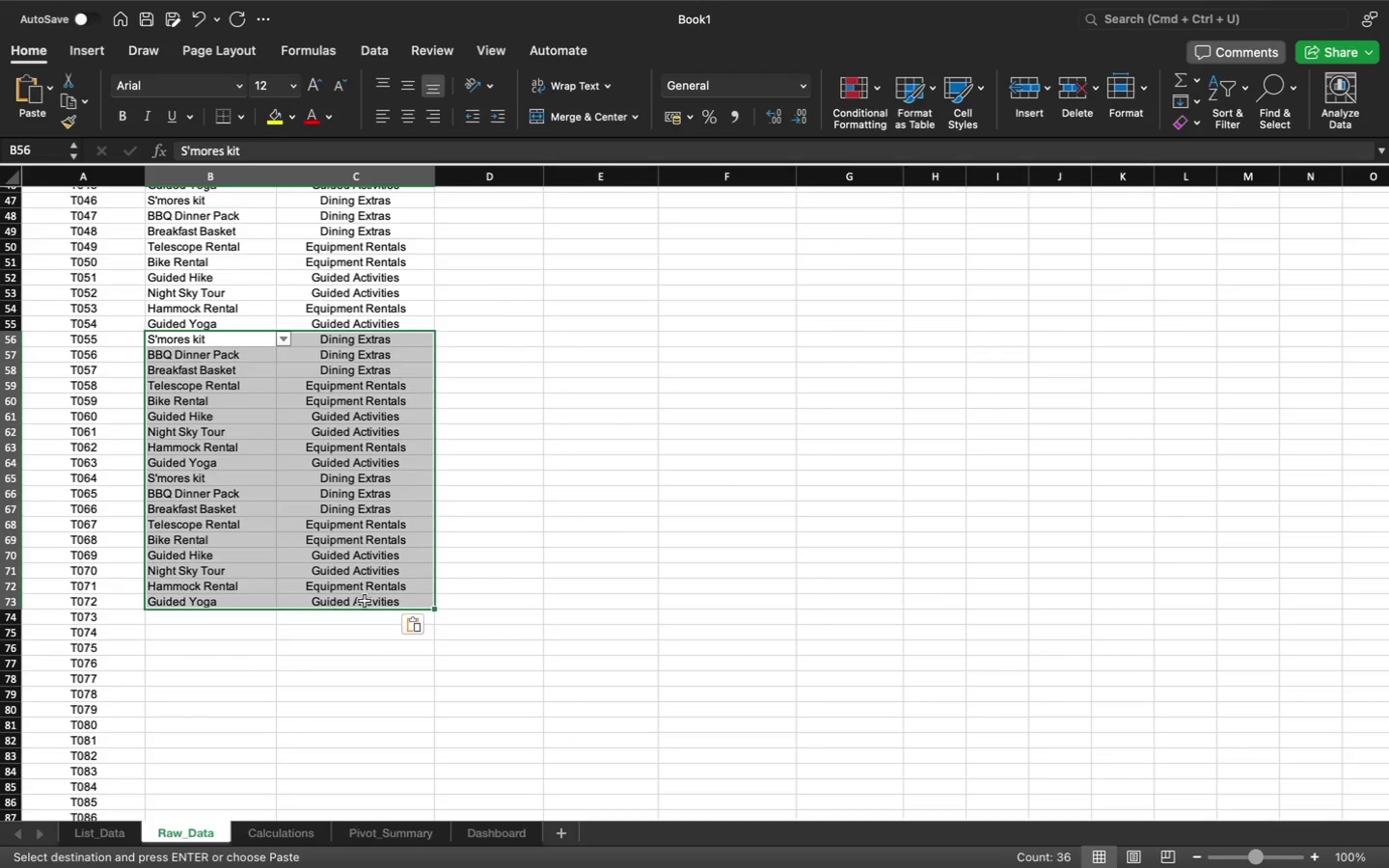 
key(Meta+CommandLeft)
 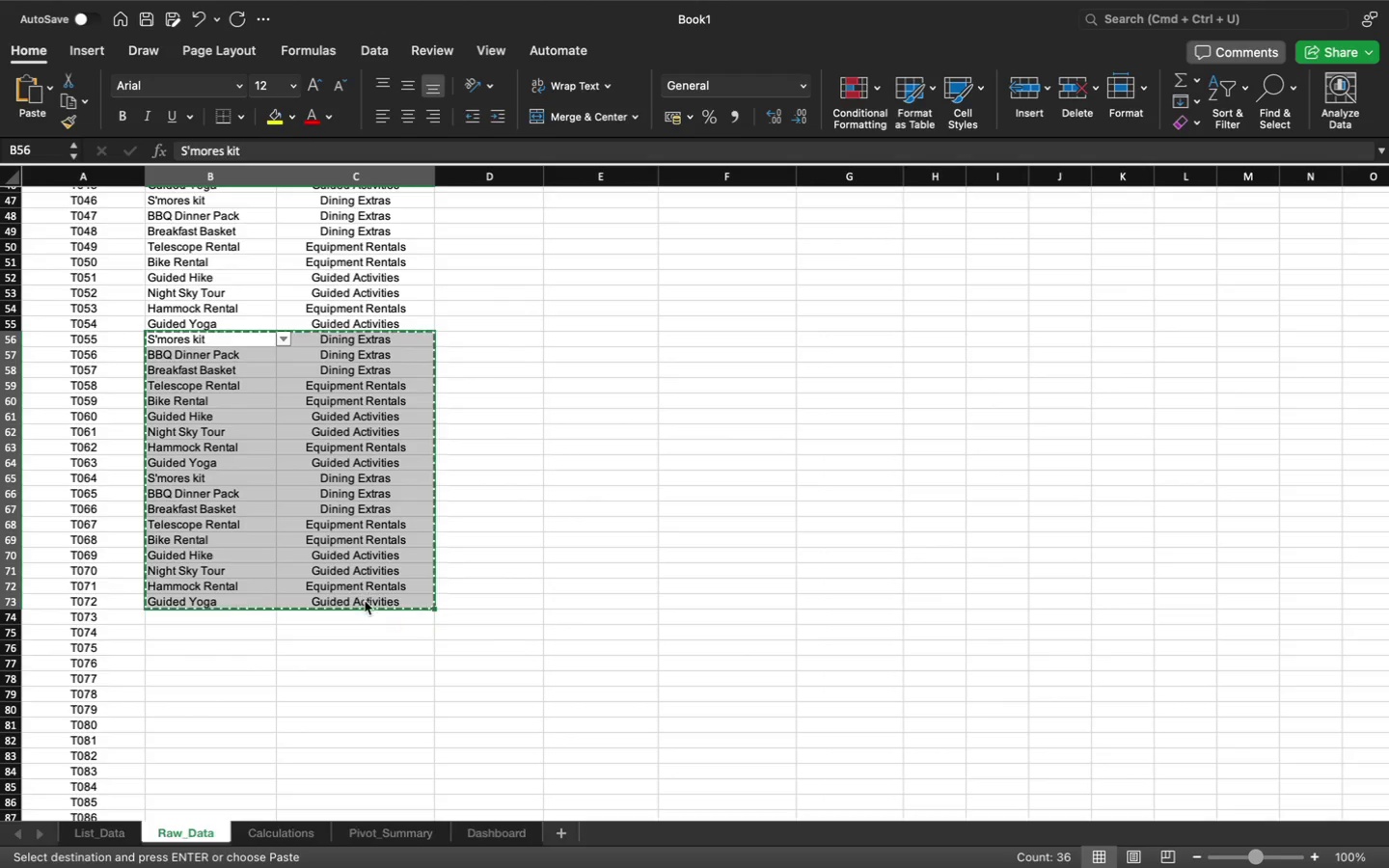 
key(Meta+C)
 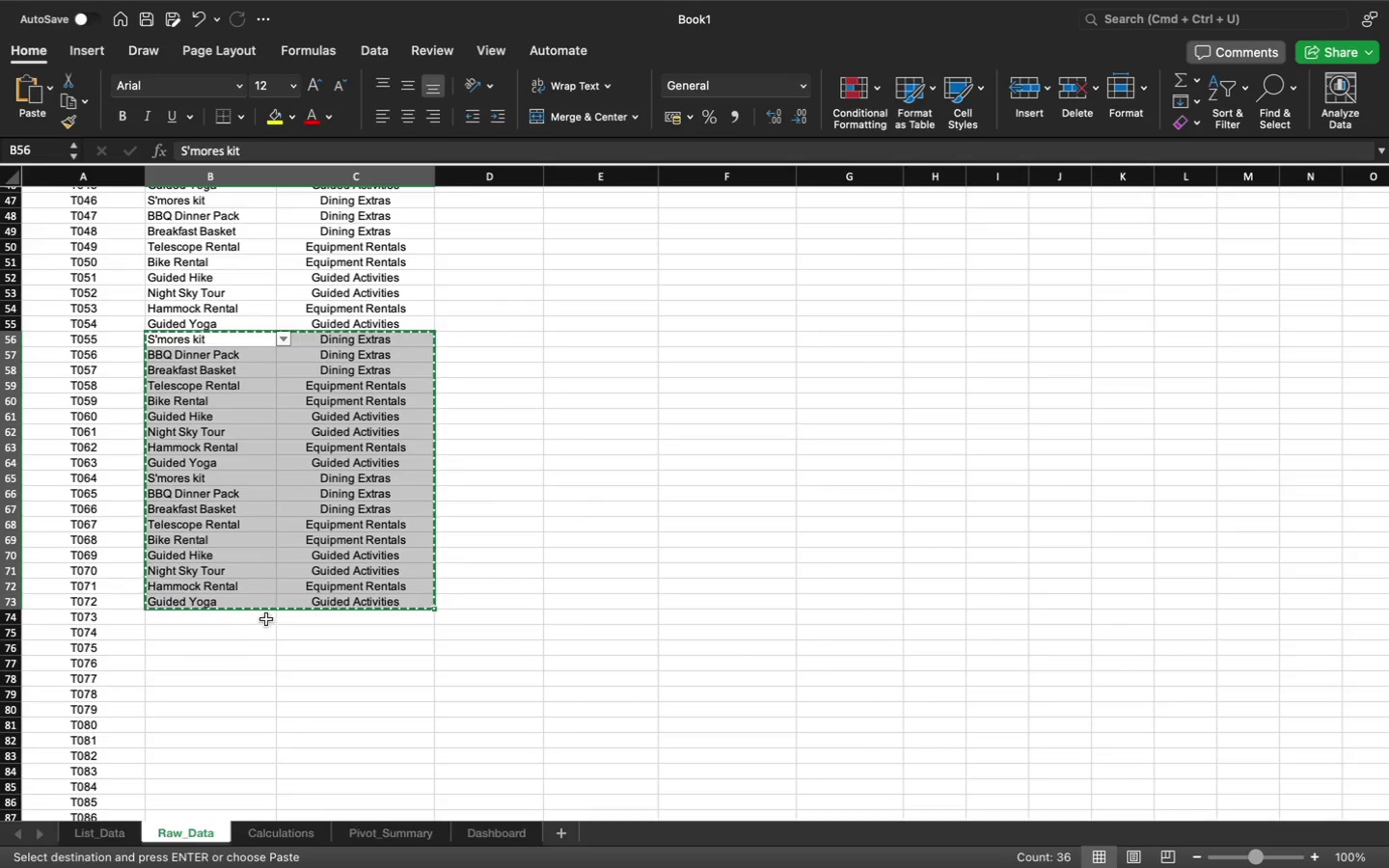 
left_click([263, 615])
 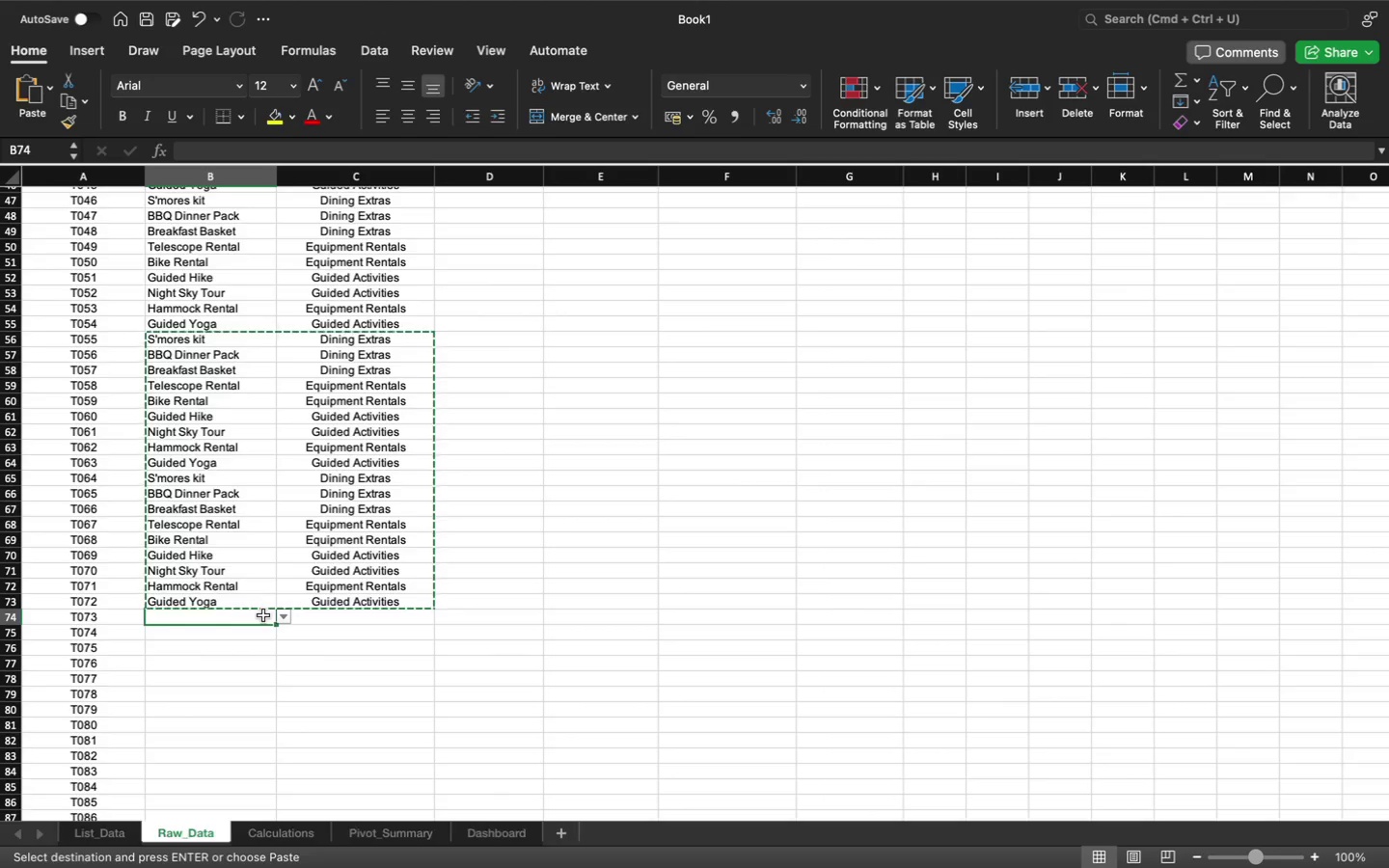 
key(Meta+CommandLeft)
 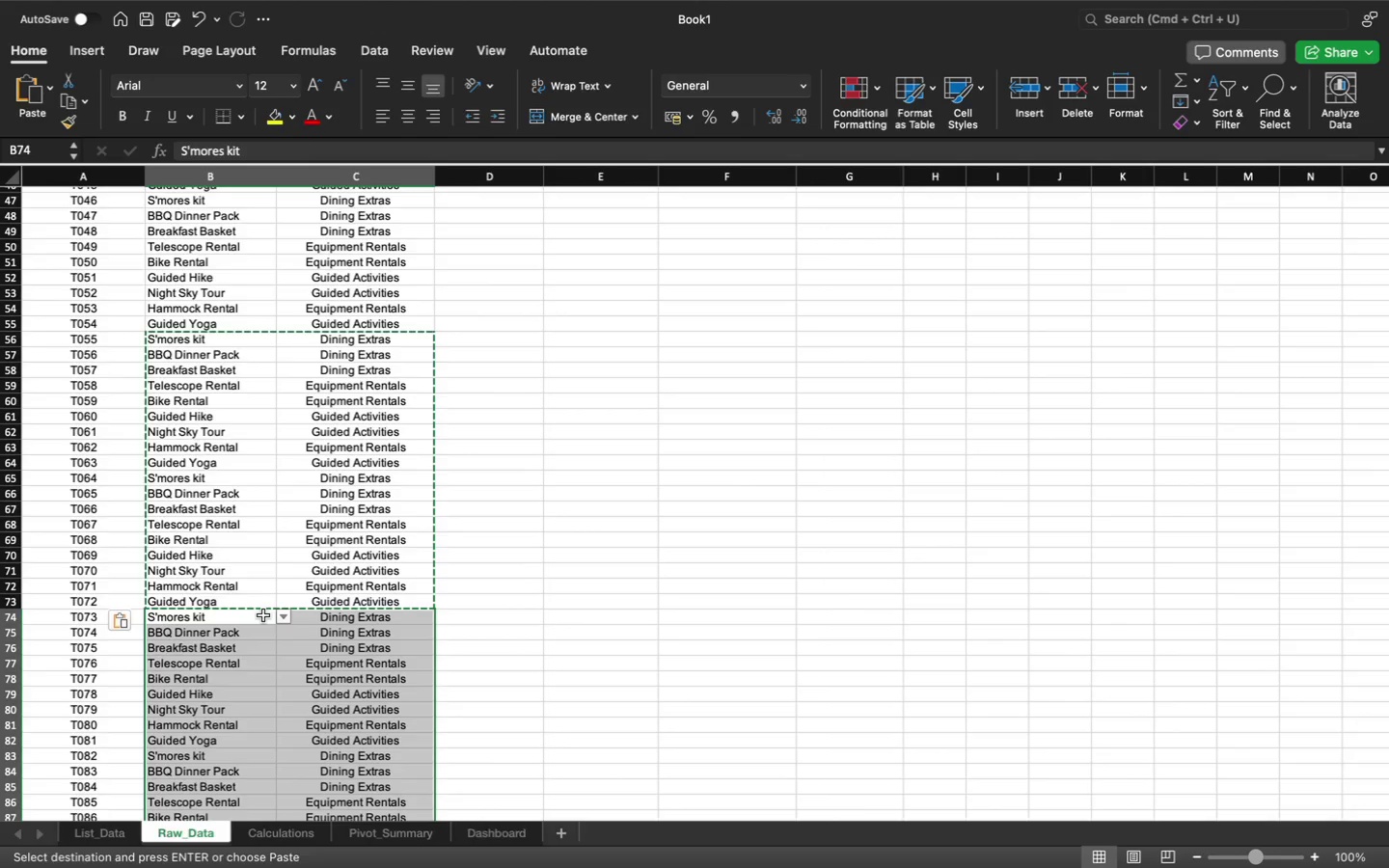 
key(Meta+V)
 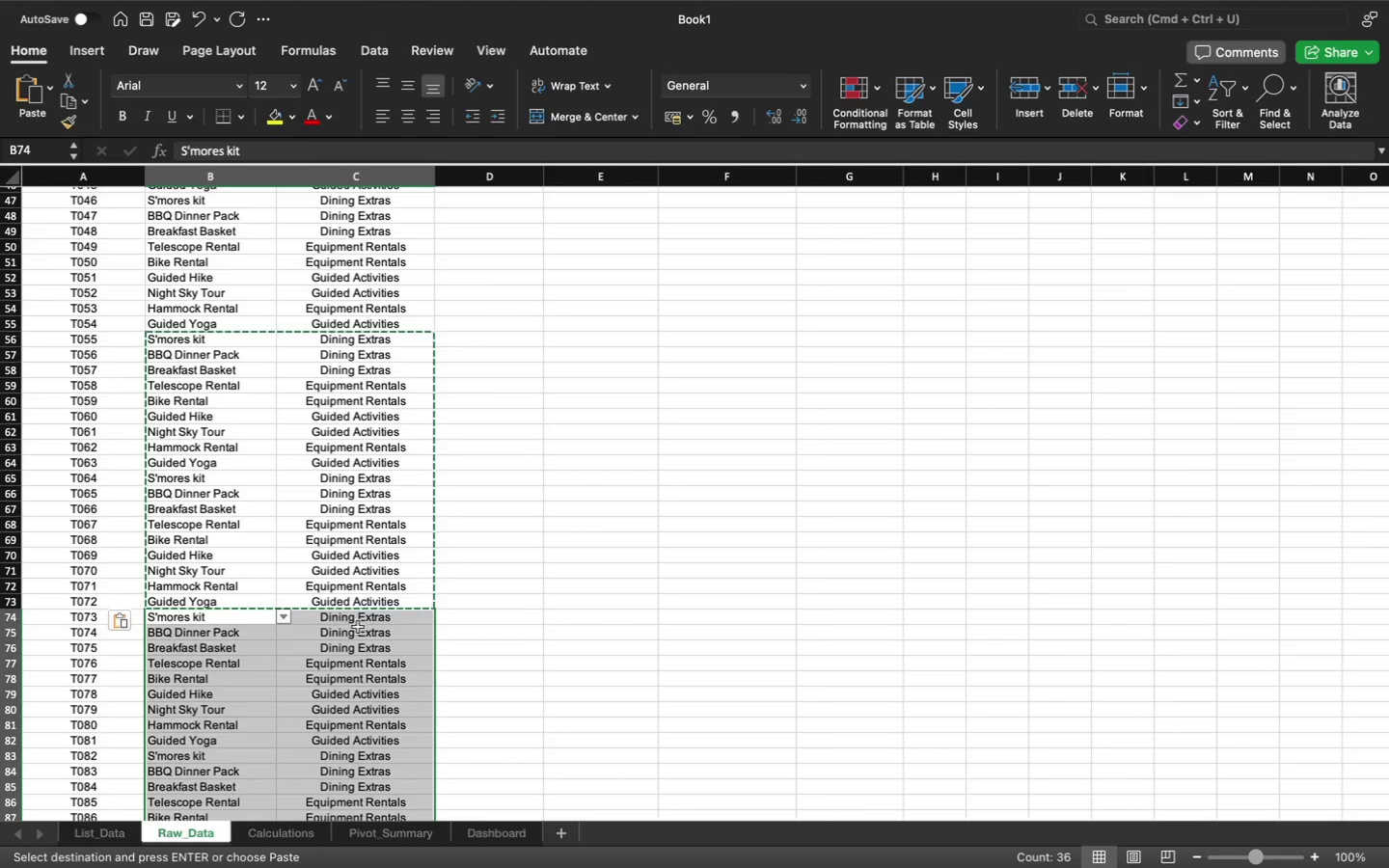 
scroll: coordinate [358, 627], scroll_direction: down, amount: 33.0
 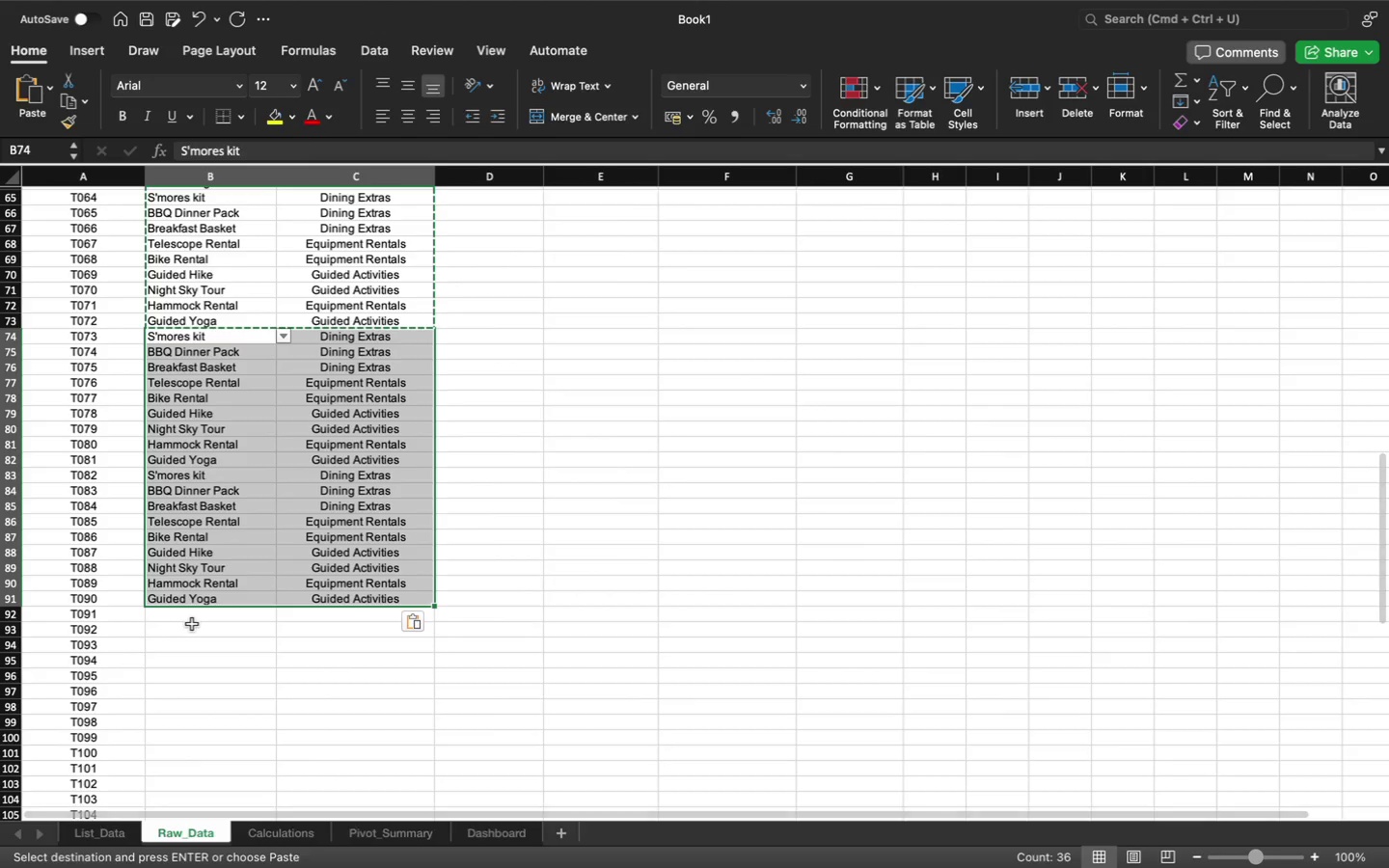 
left_click([191, 615])
 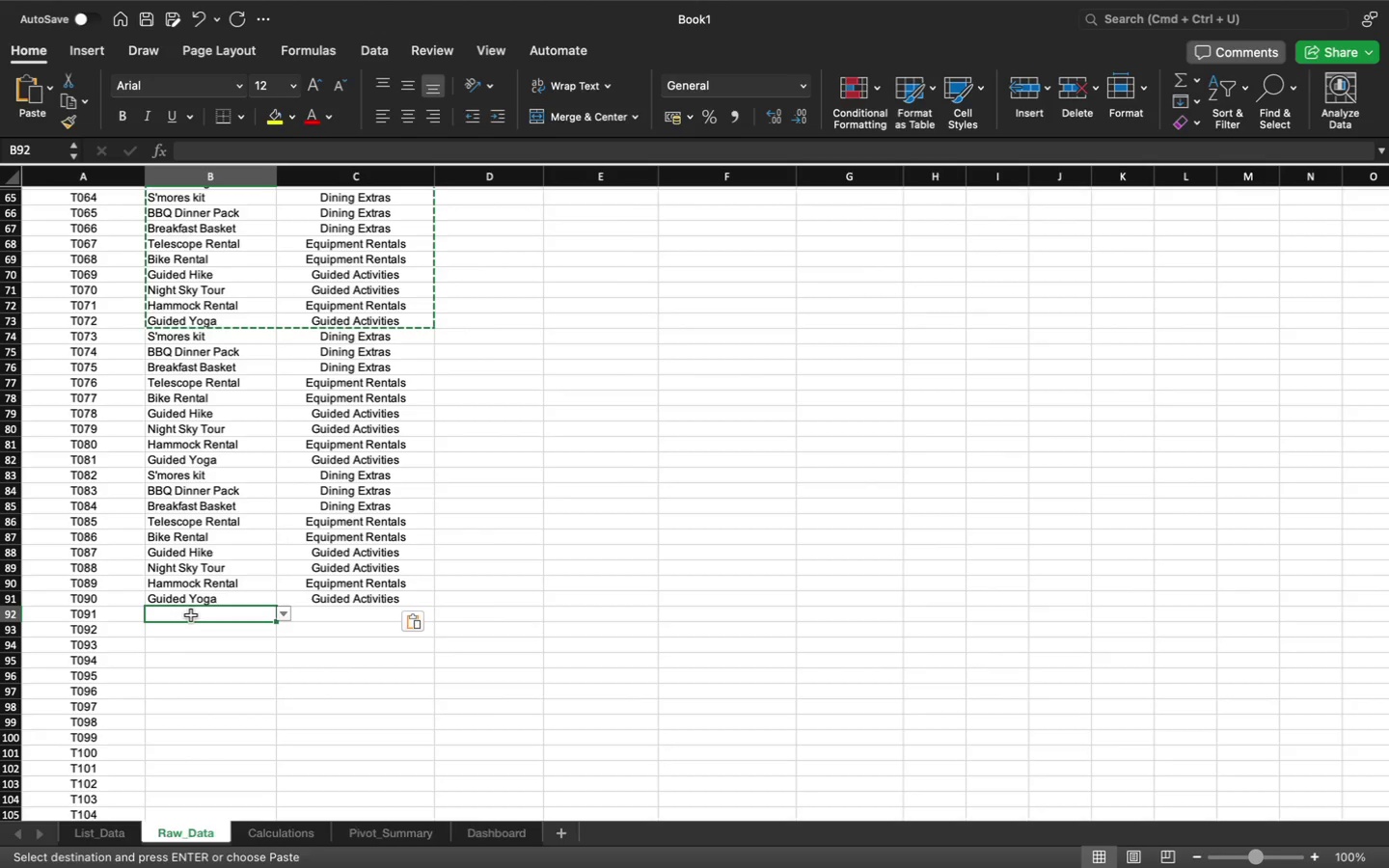 
key(Meta+CommandLeft)
 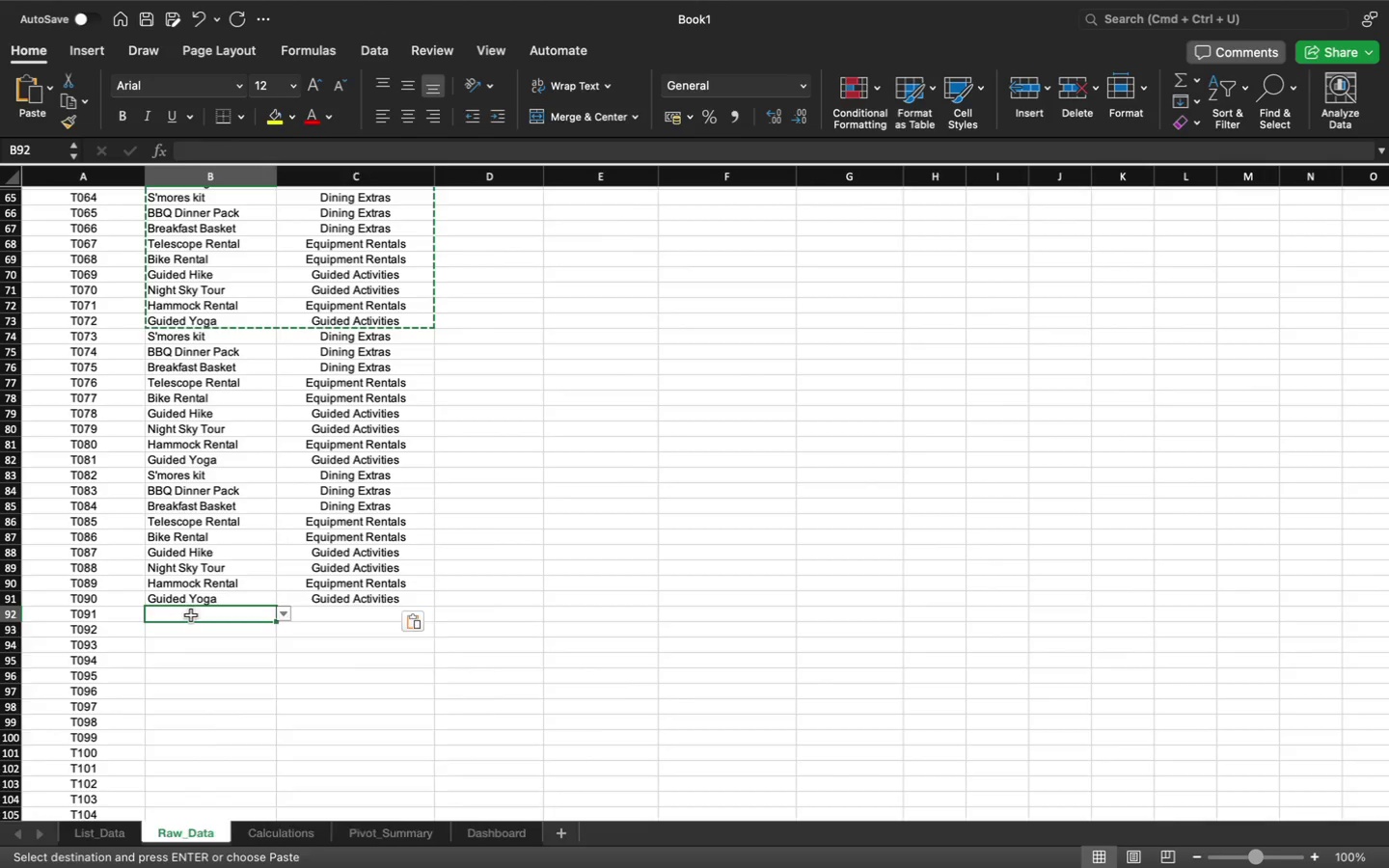 
key(Meta+V)
 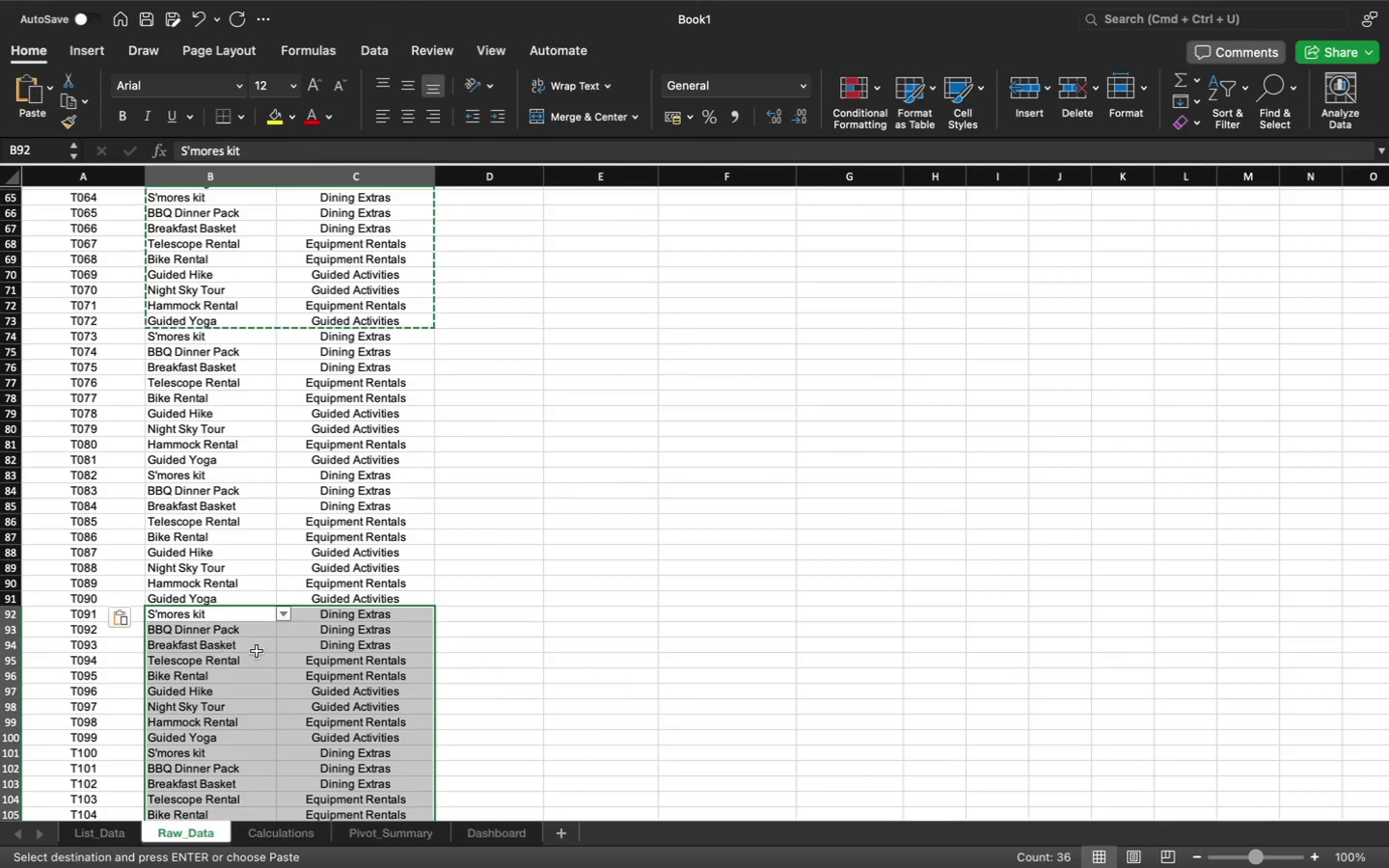 
scroll: coordinate [298, 655], scroll_direction: down, amount: 46.0
 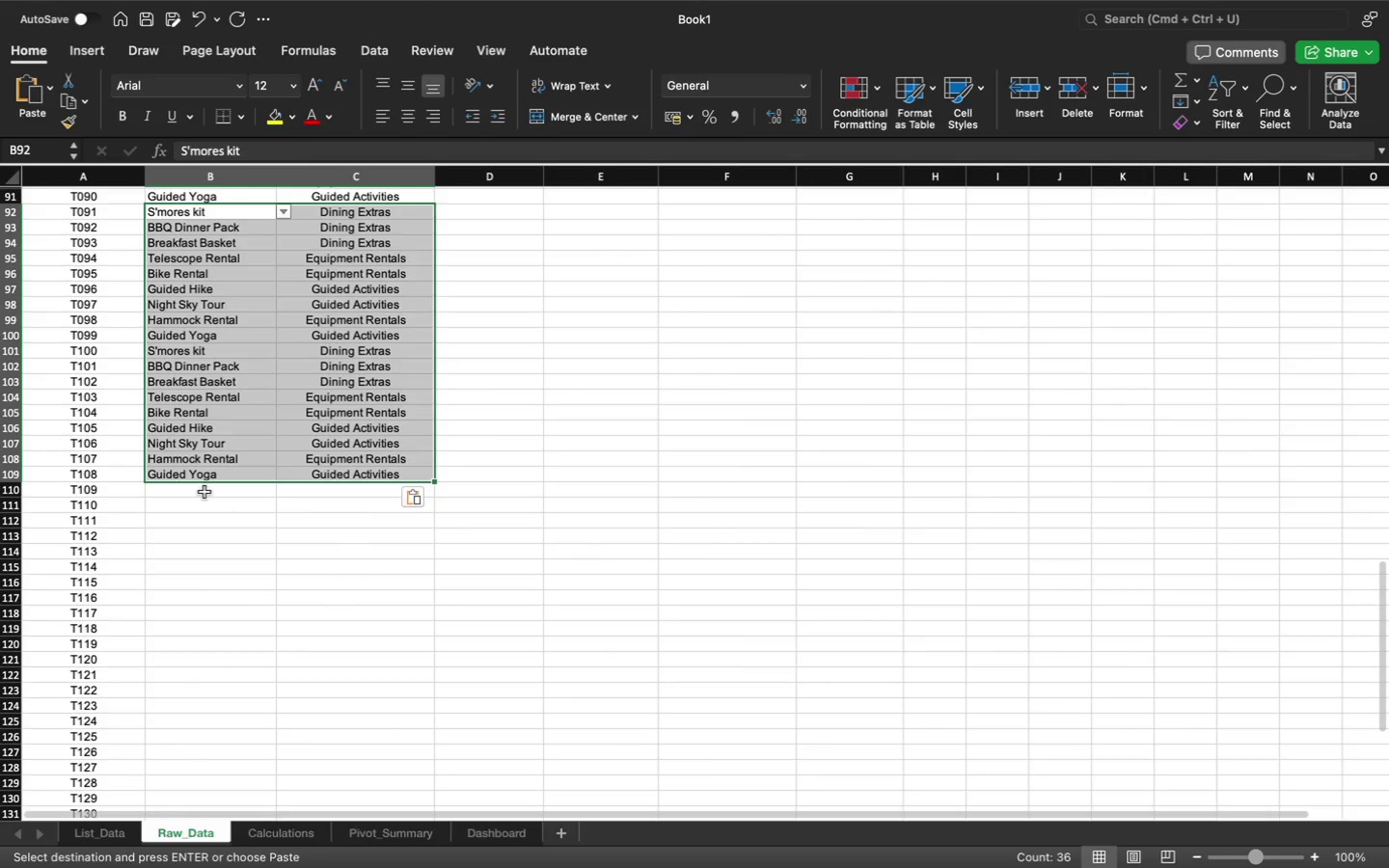 
left_click([204, 492])
 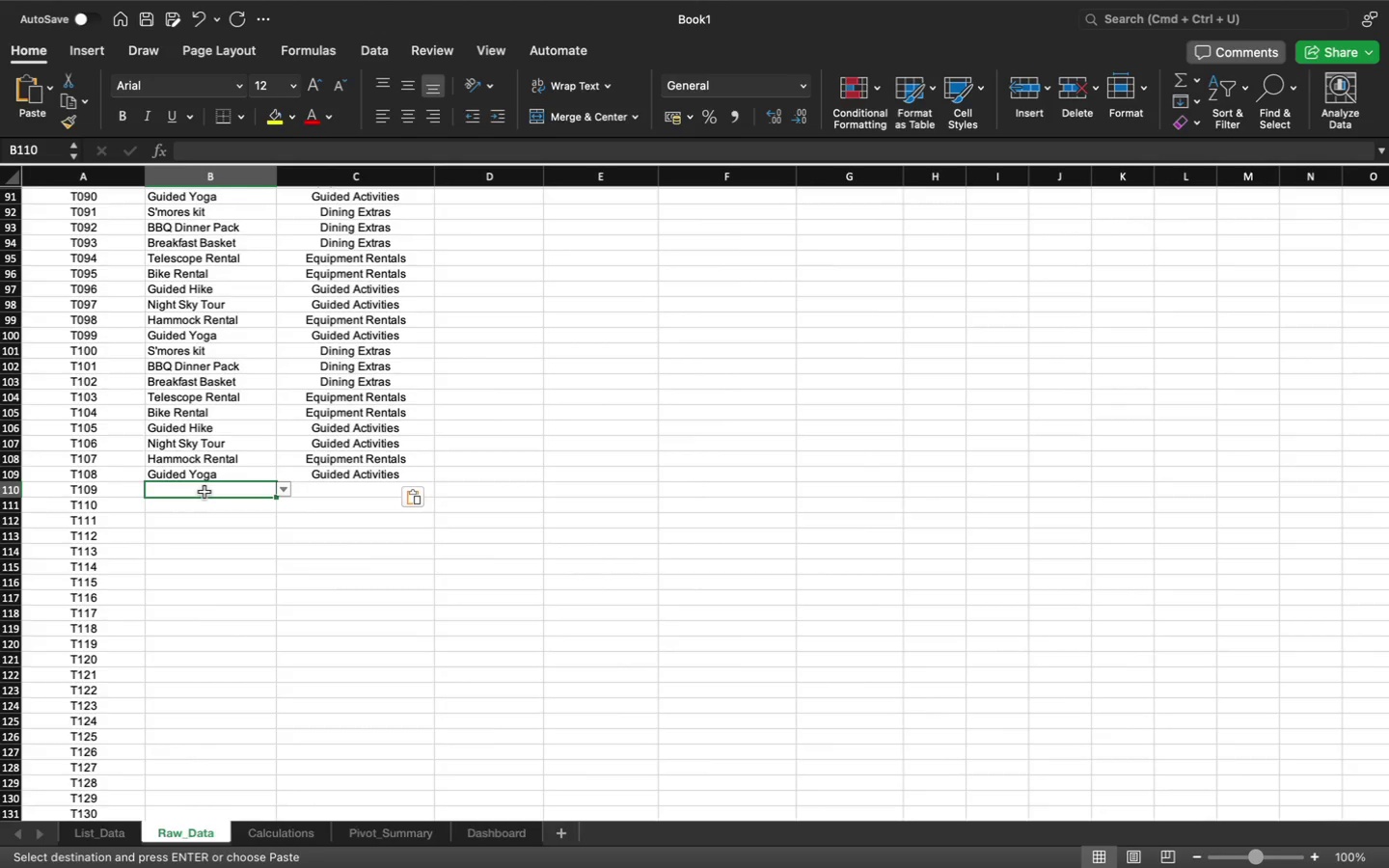 
key(Meta+CommandLeft)
 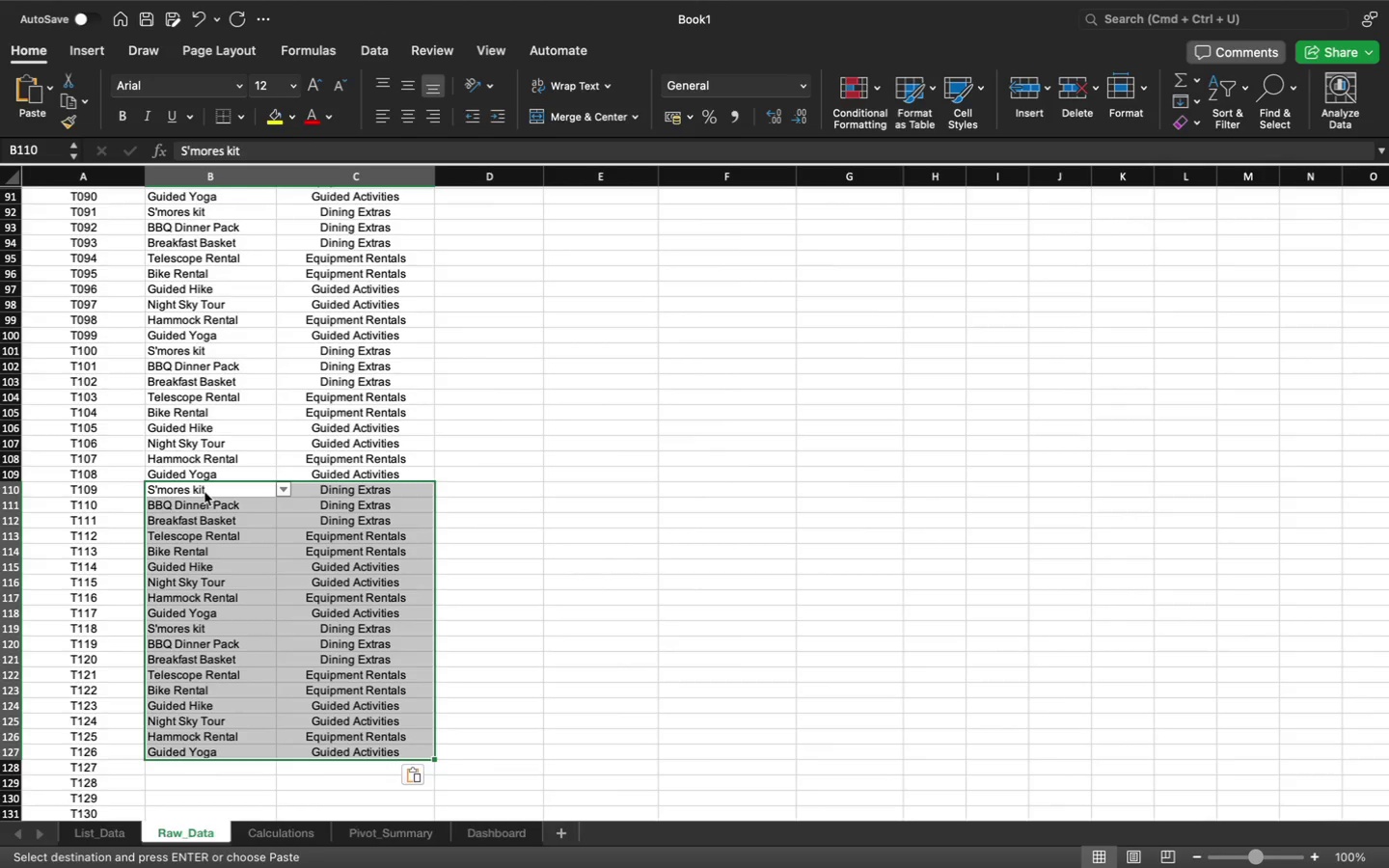 
key(Meta+V)
 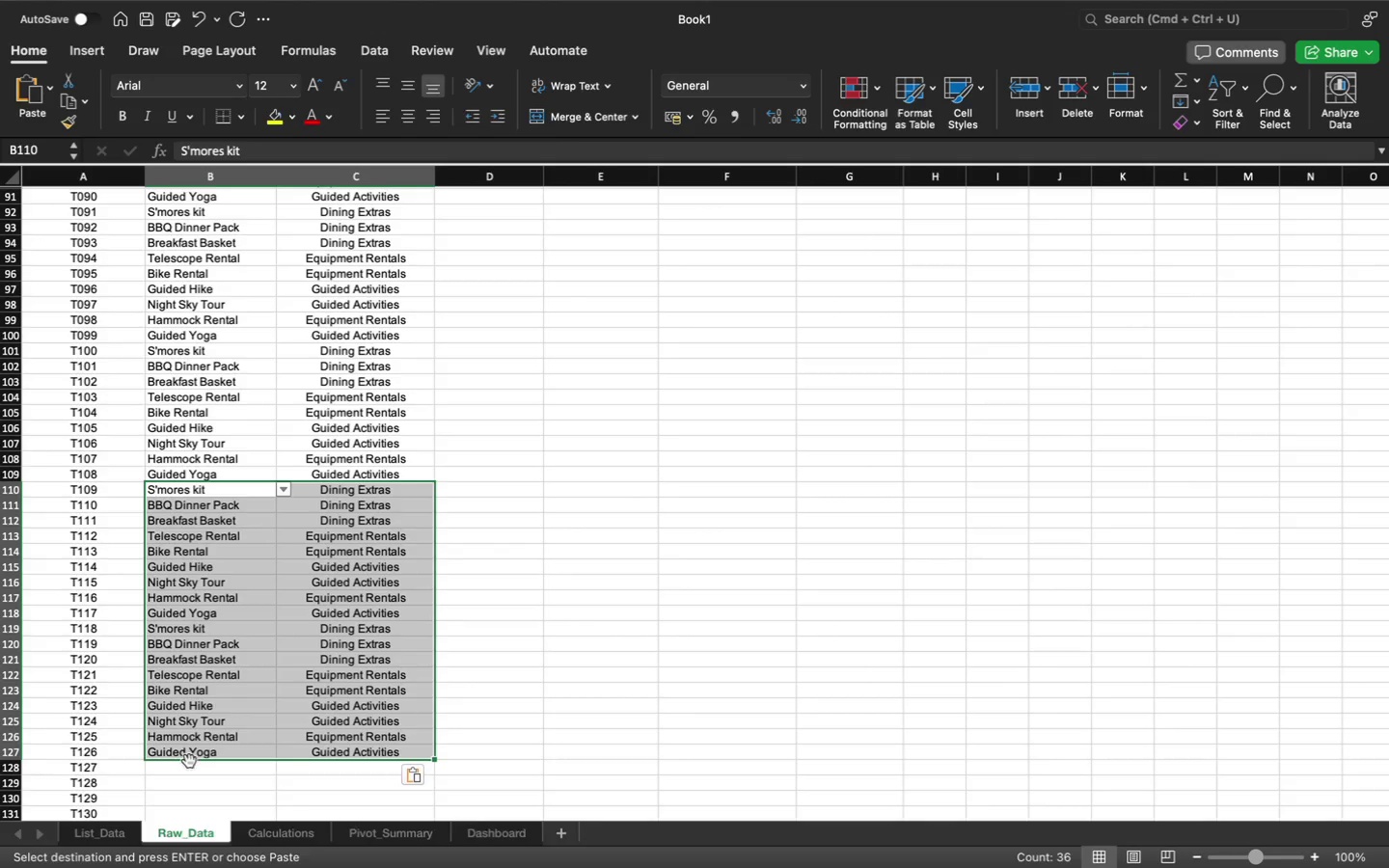 
left_click([181, 769])
 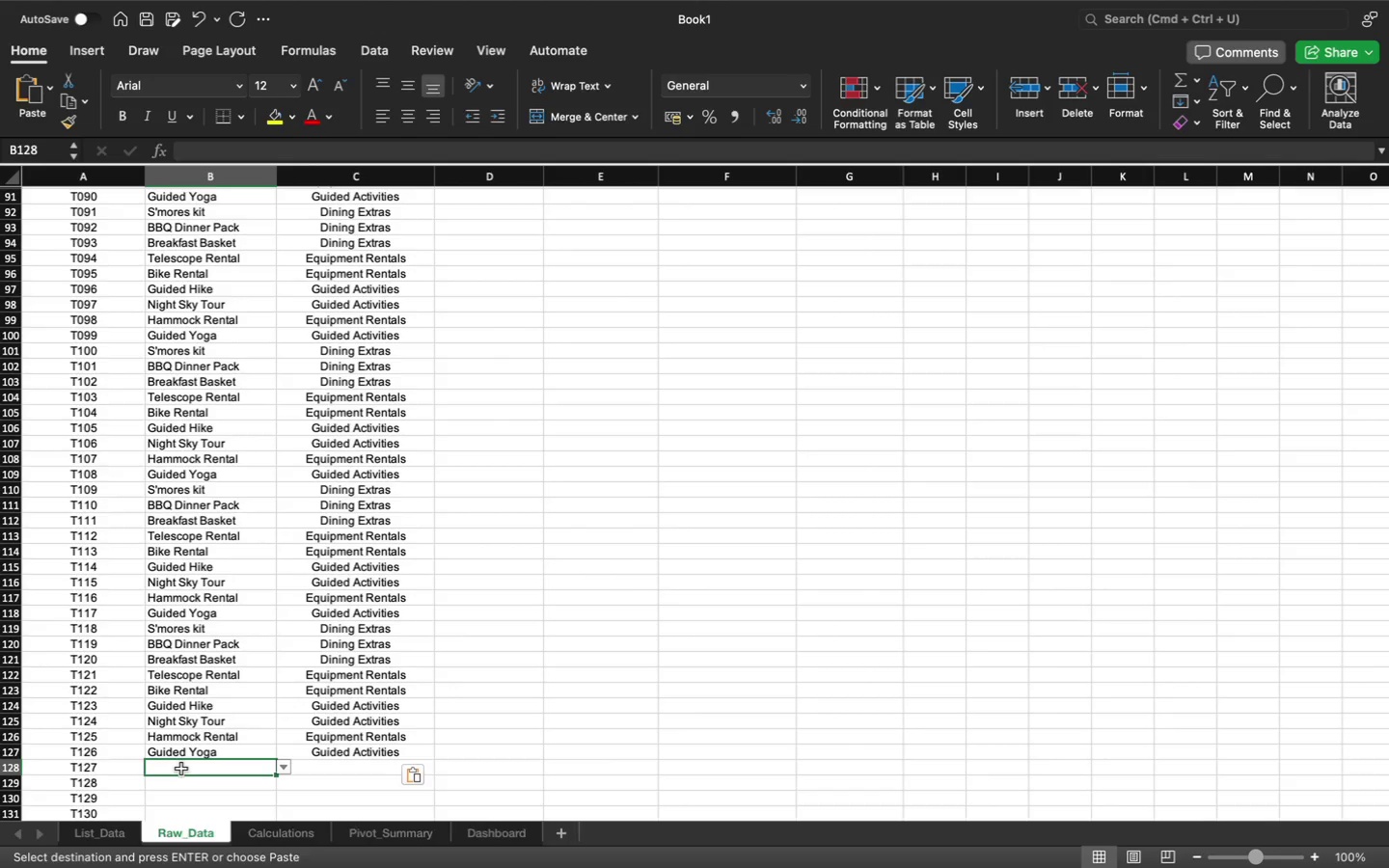 
key(Meta+CommandLeft)
 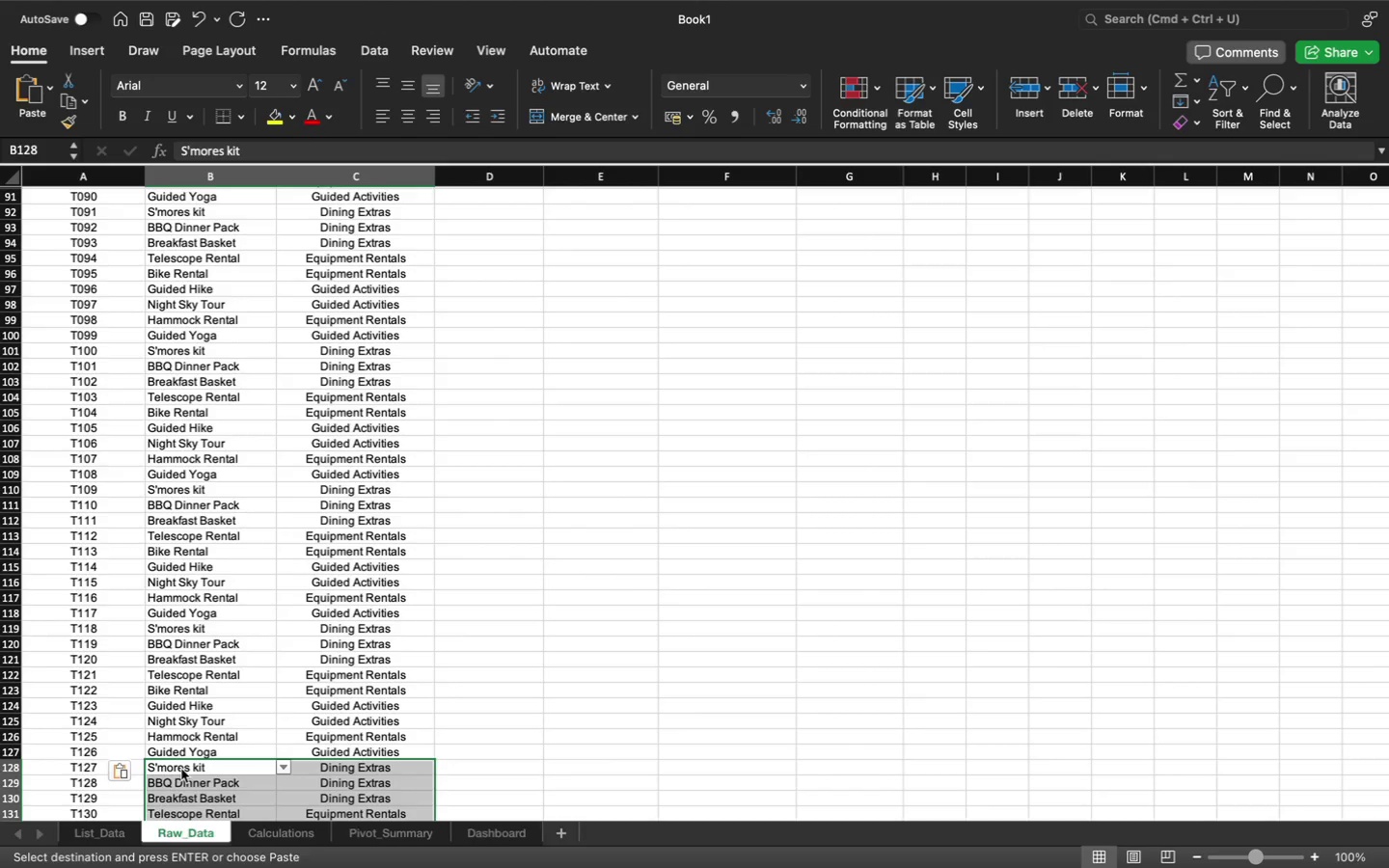 
key(Meta+V)
 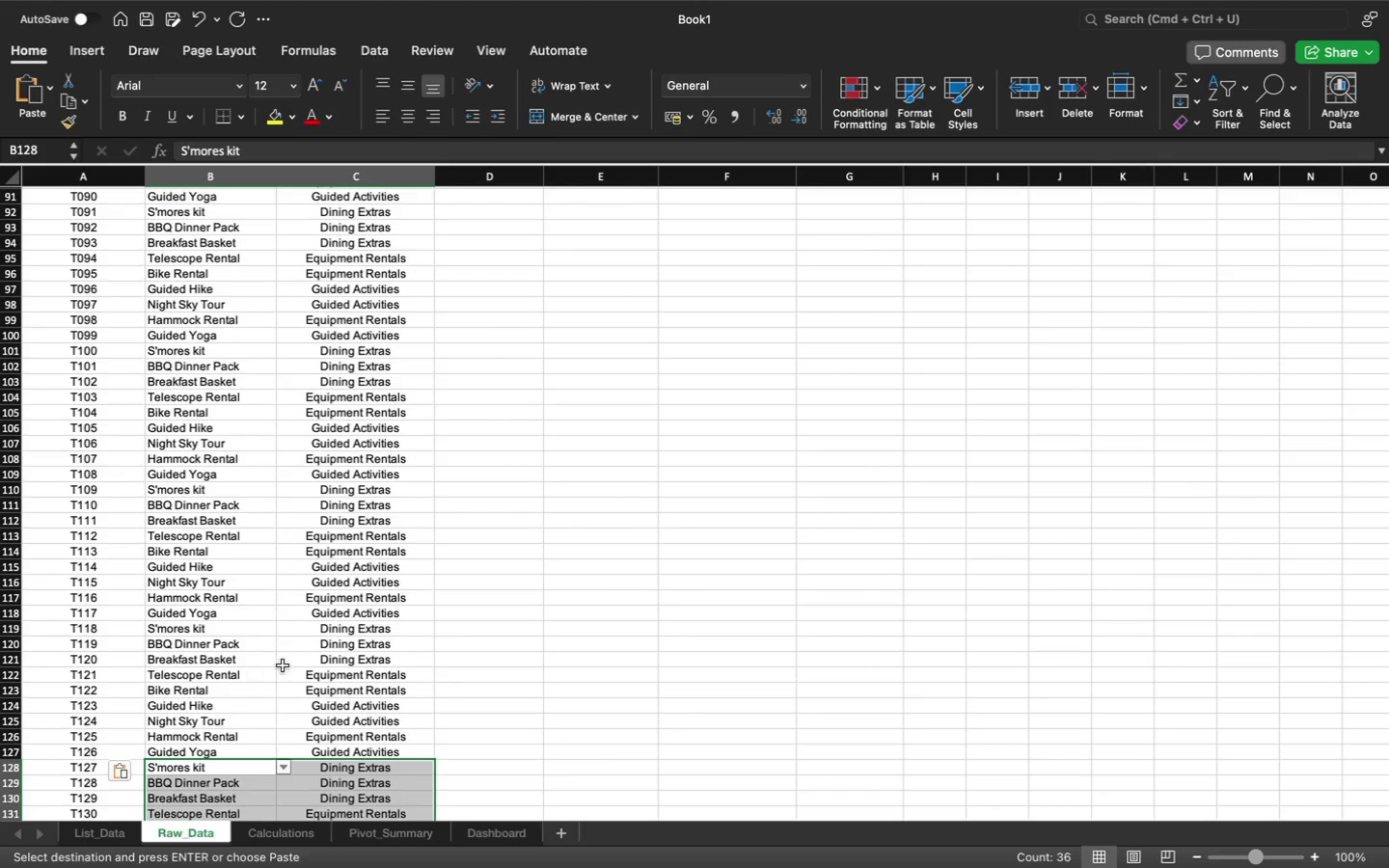 
scroll: coordinate [300, 665], scroll_direction: down, amount: 42.0
 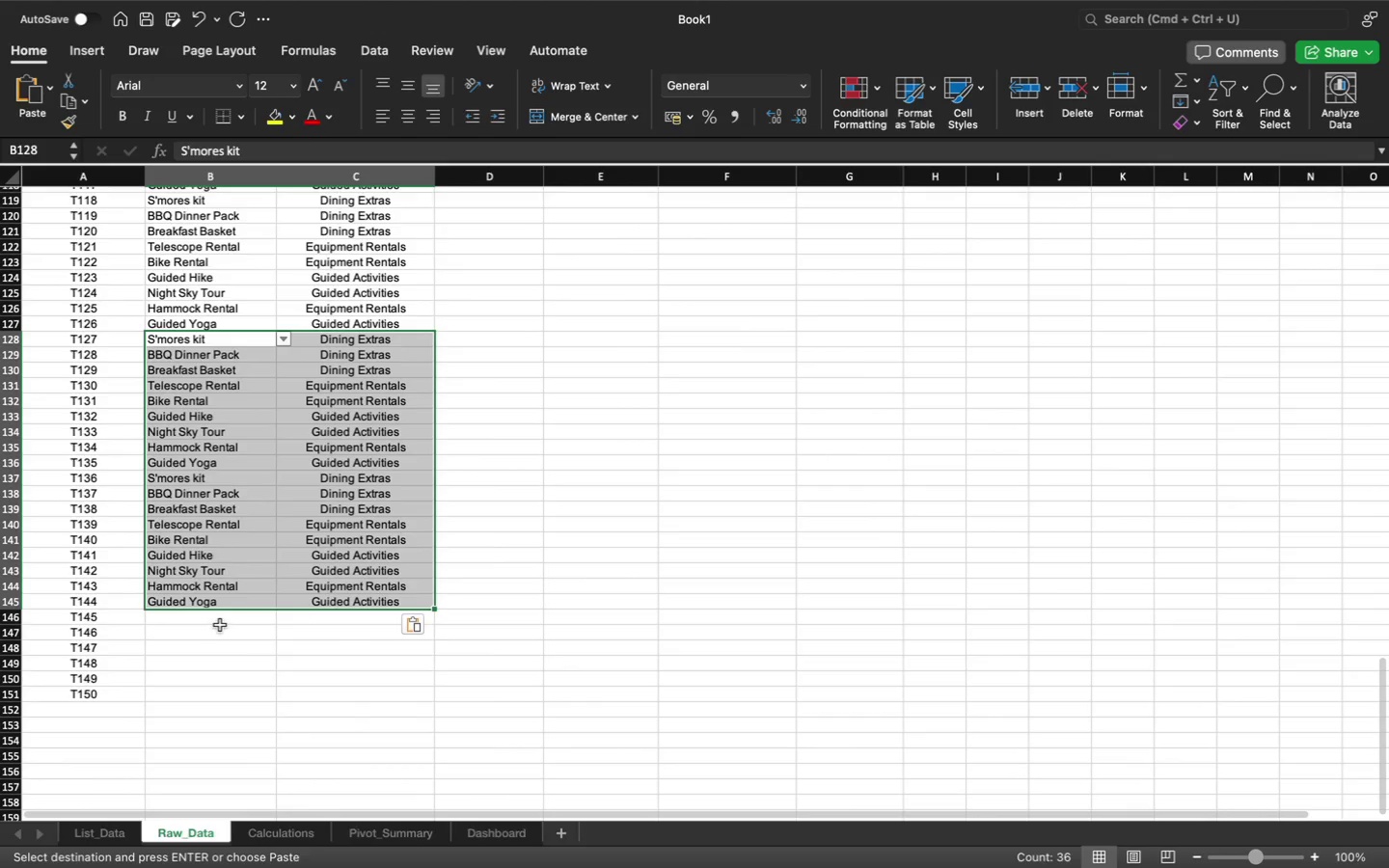 
left_click([219, 625])
 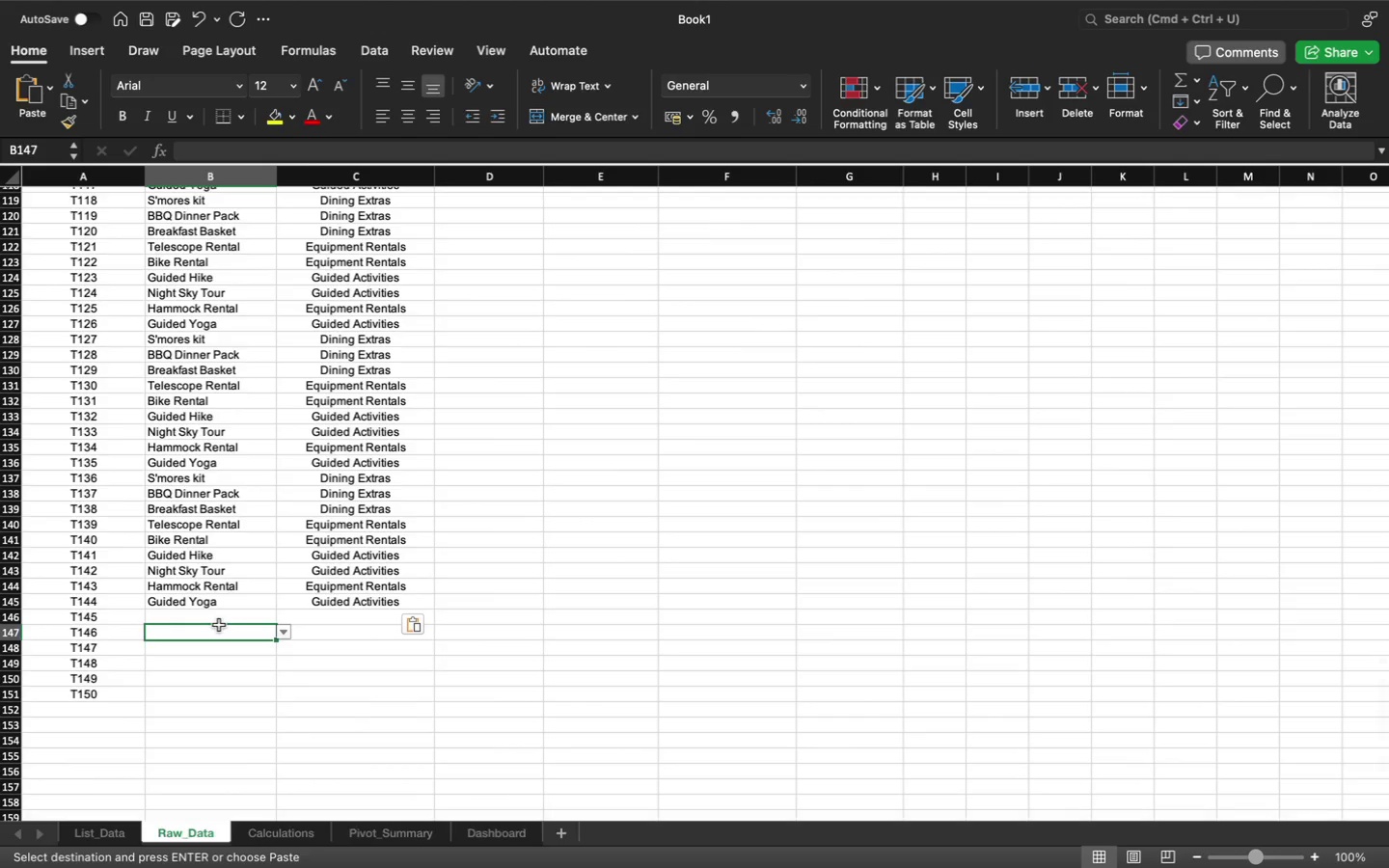 
key(Meta+CommandLeft)
 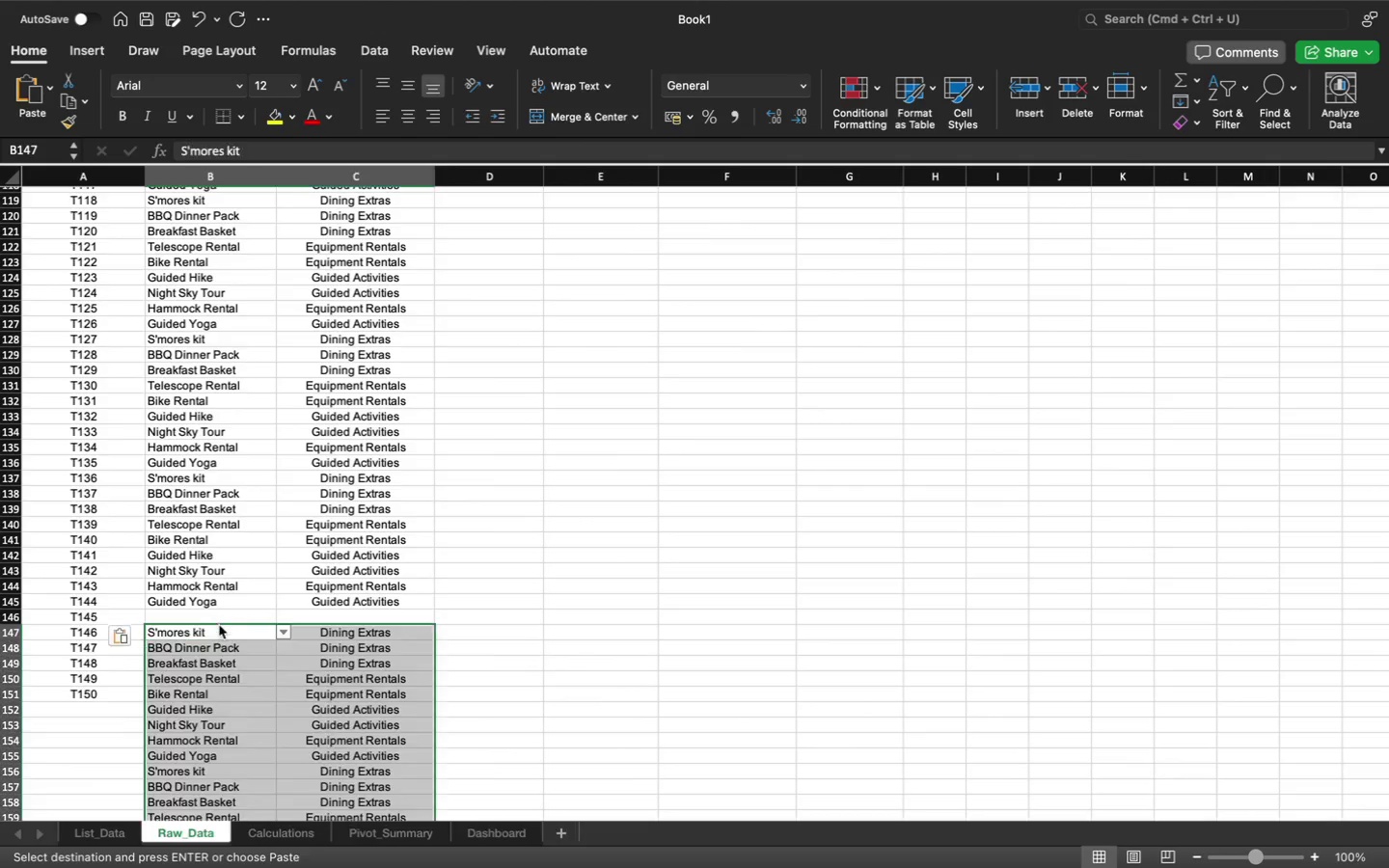 
key(Meta+V)
 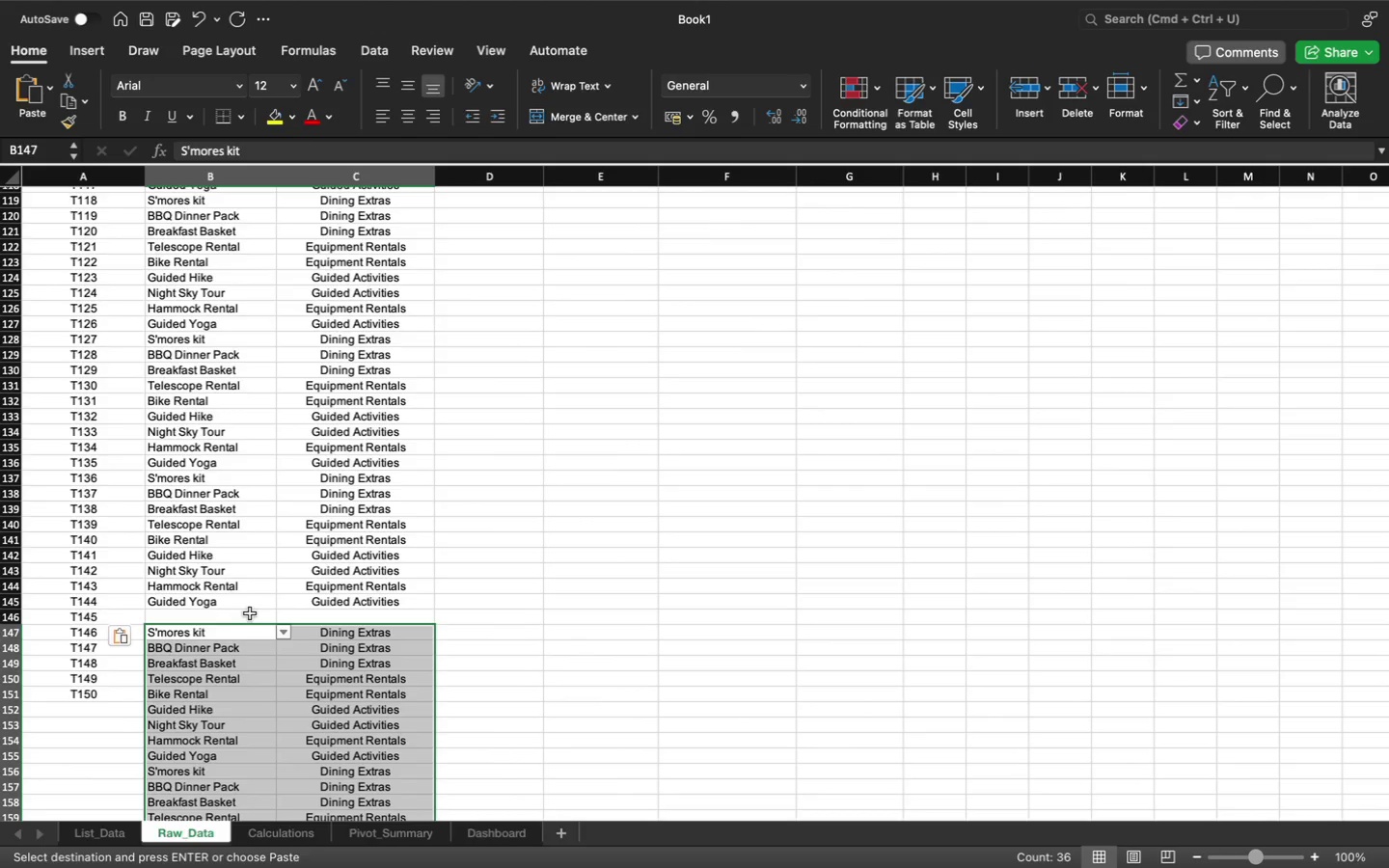 
left_click([248, 617])
 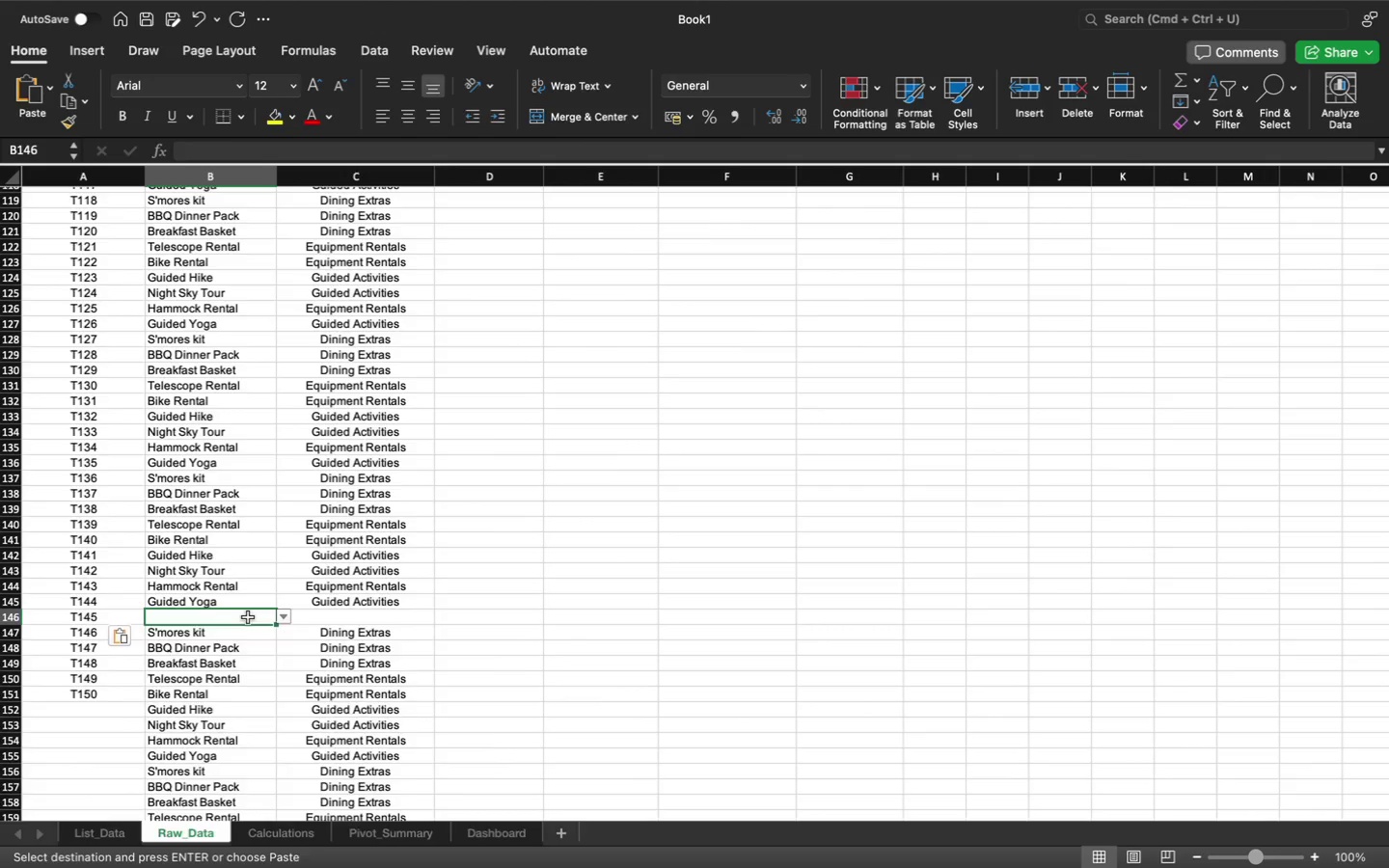 
key(Meta+CommandLeft)
 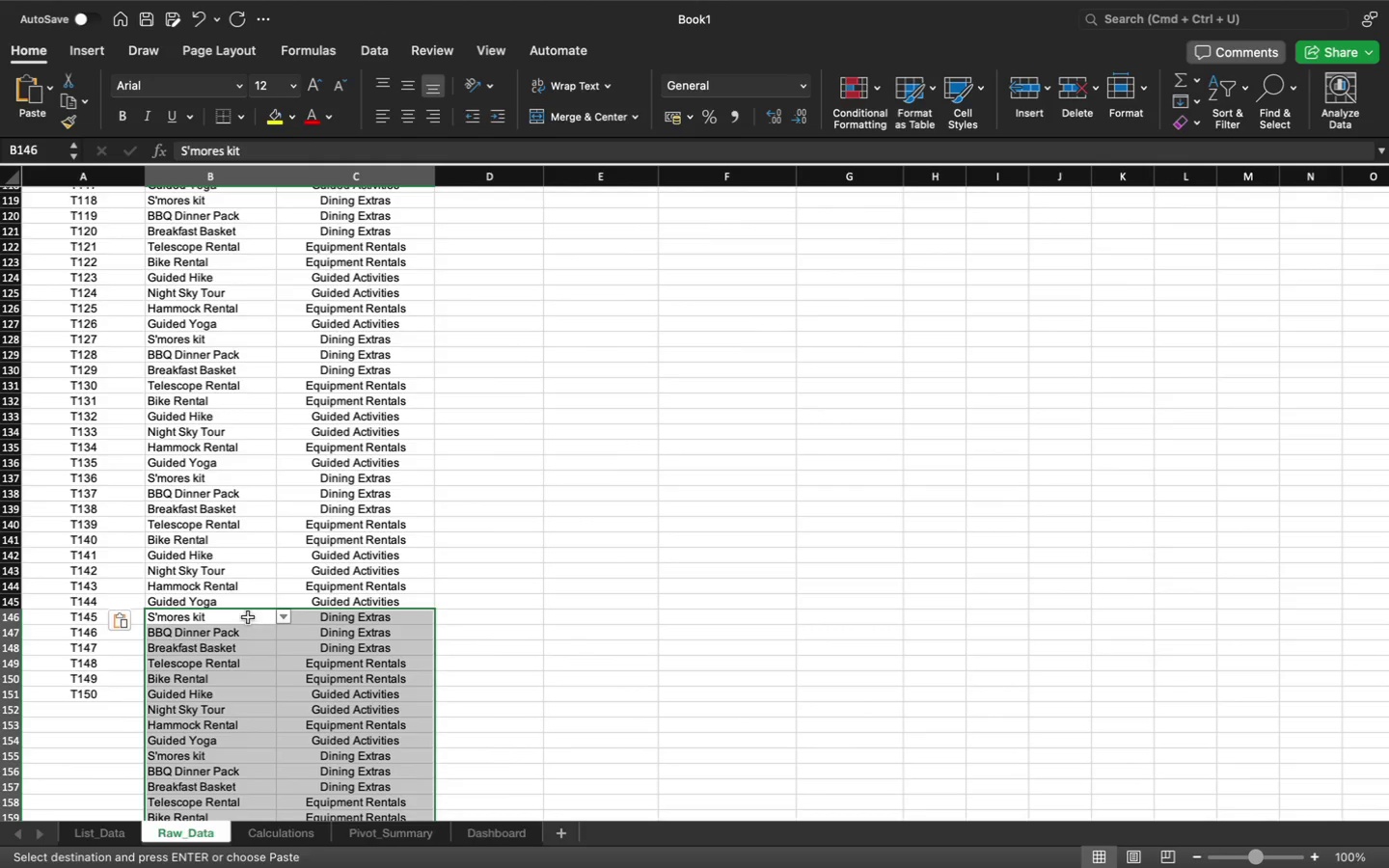 
key(Meta+V)
 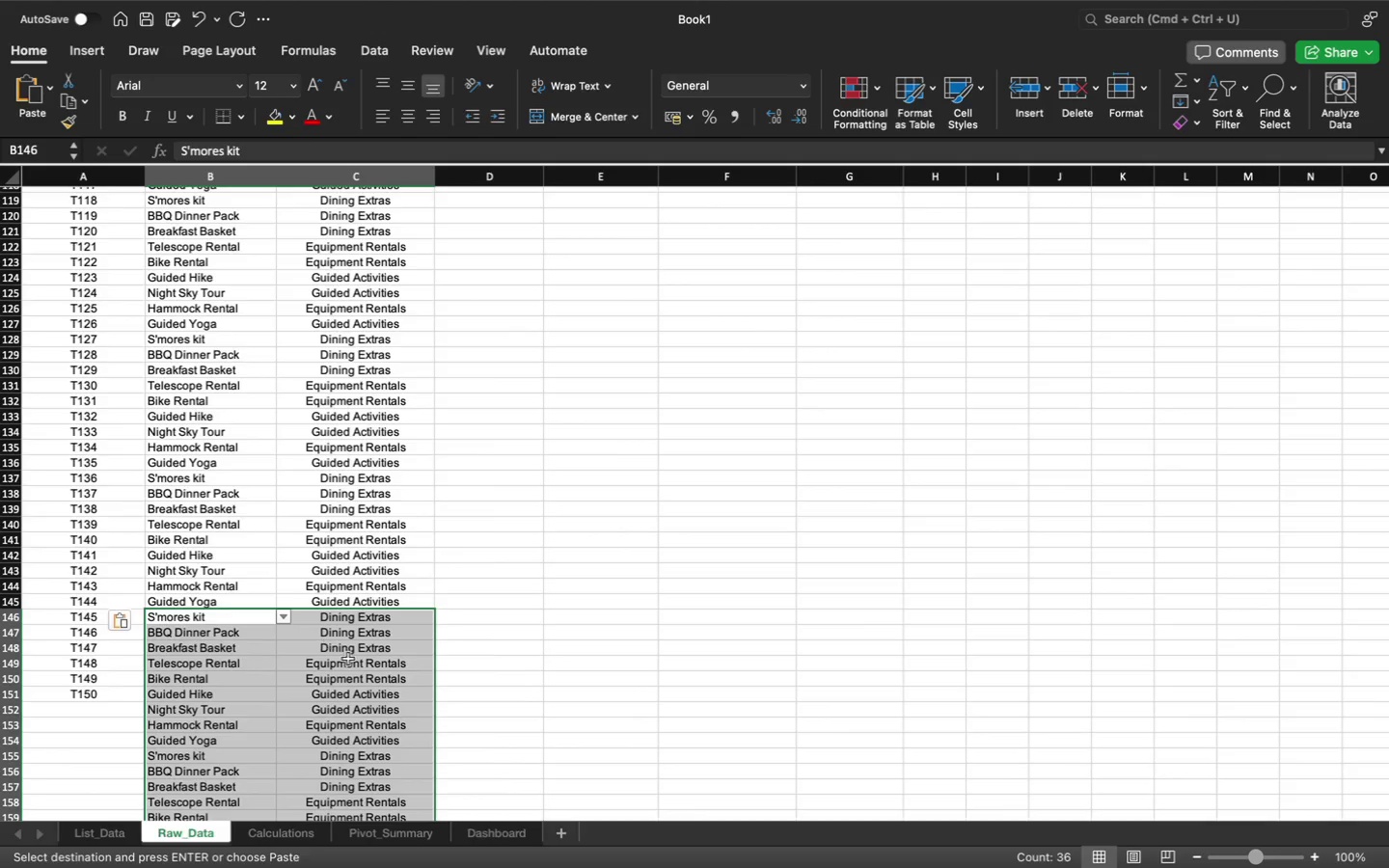 
scroll: coordinate [348, 659], scroll_direction: down, amount: 27.0
 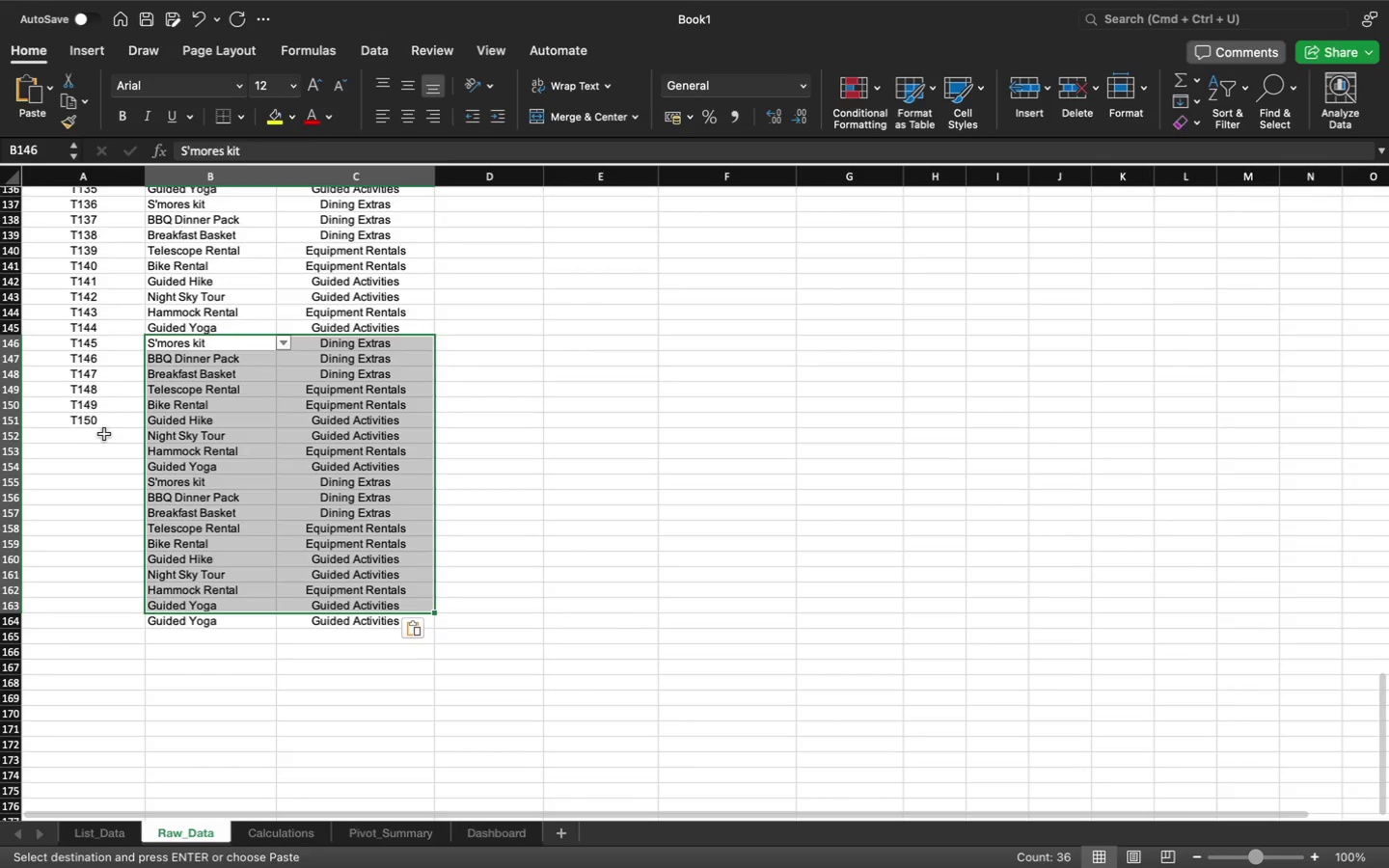 
left_click_drag(start_coordinate=[105, 435], to_coordinate=[448, 678])